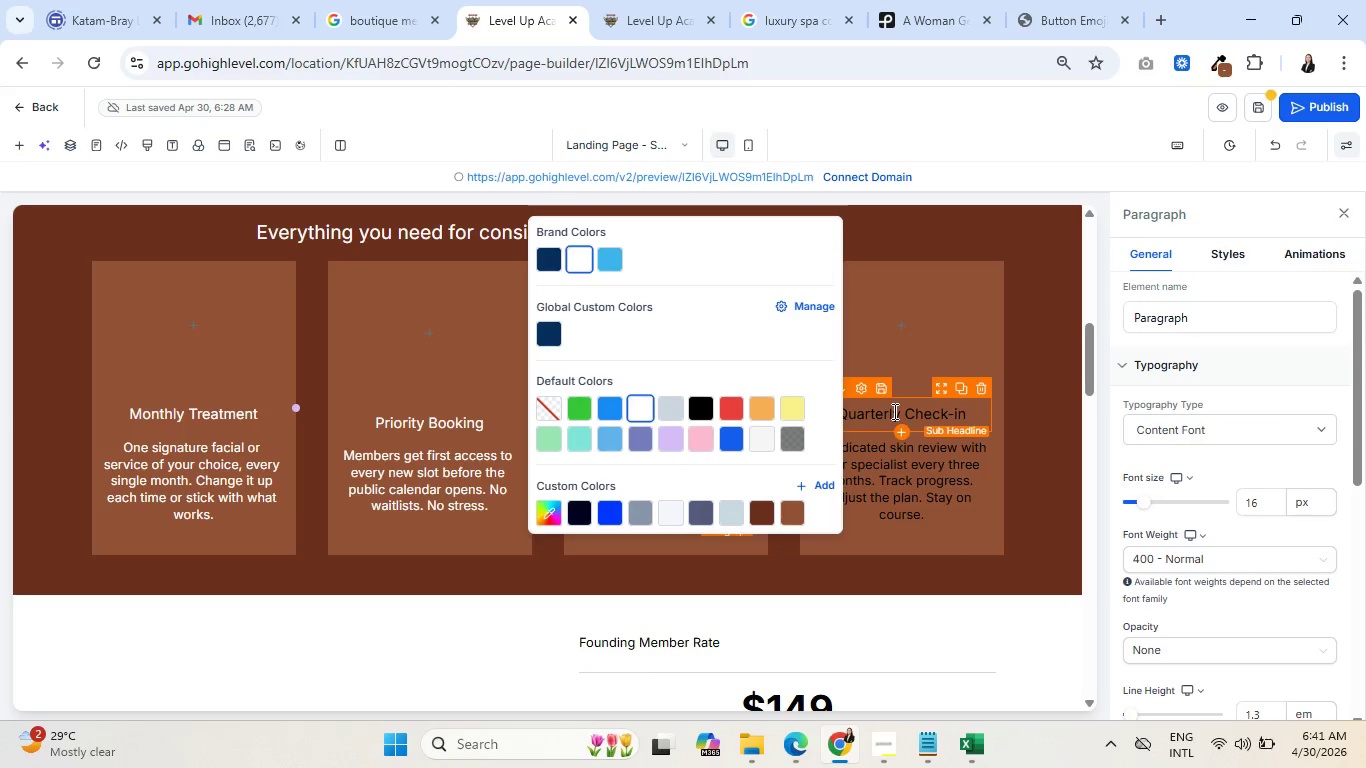 
double_click([893, 411])
 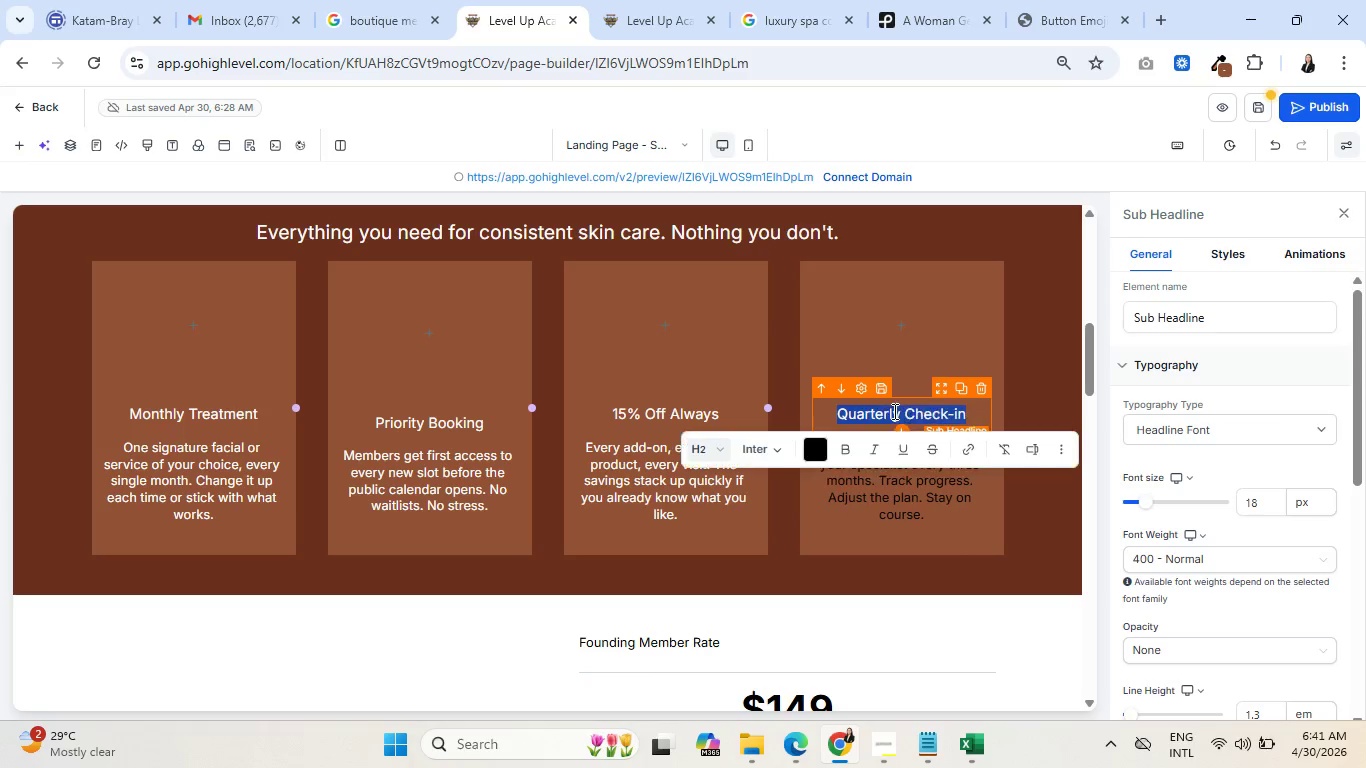 
triple_click([893, 411])
 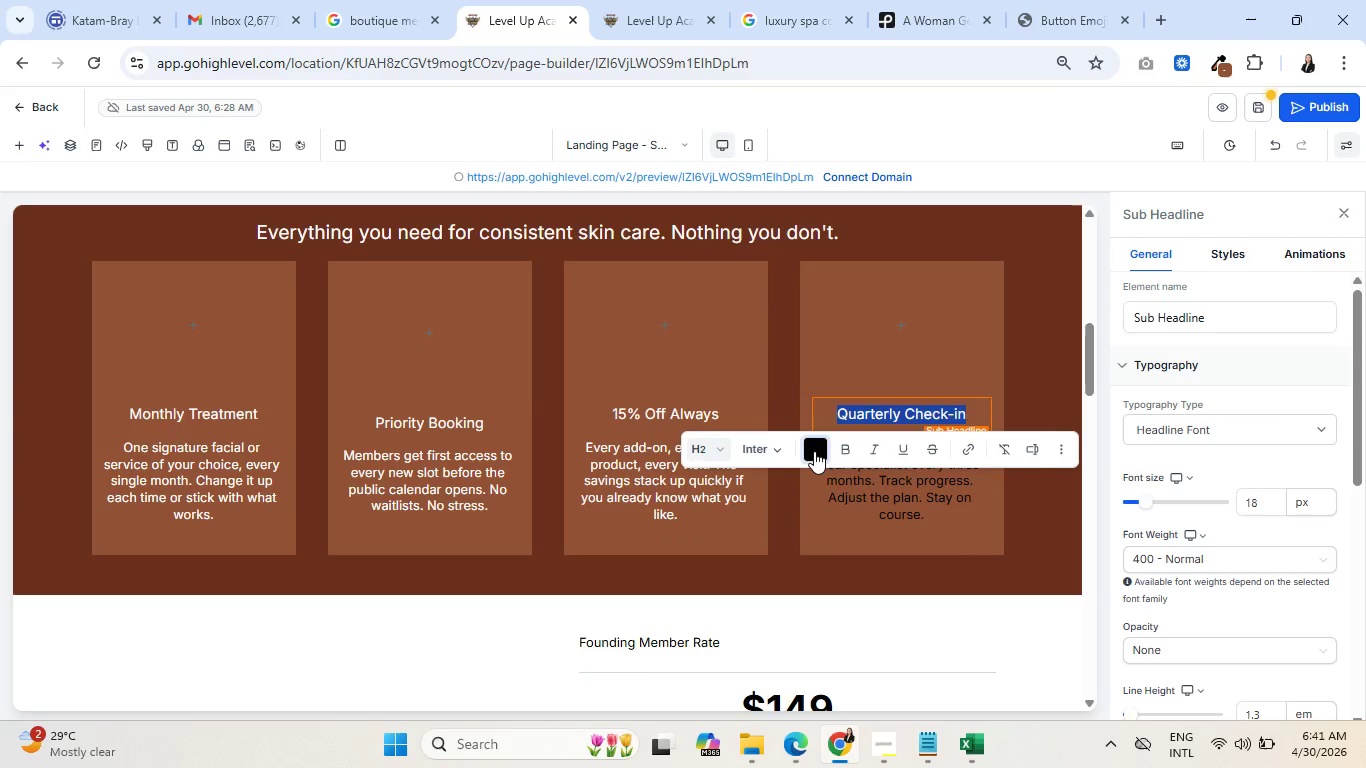 
left_click([814, 451])
 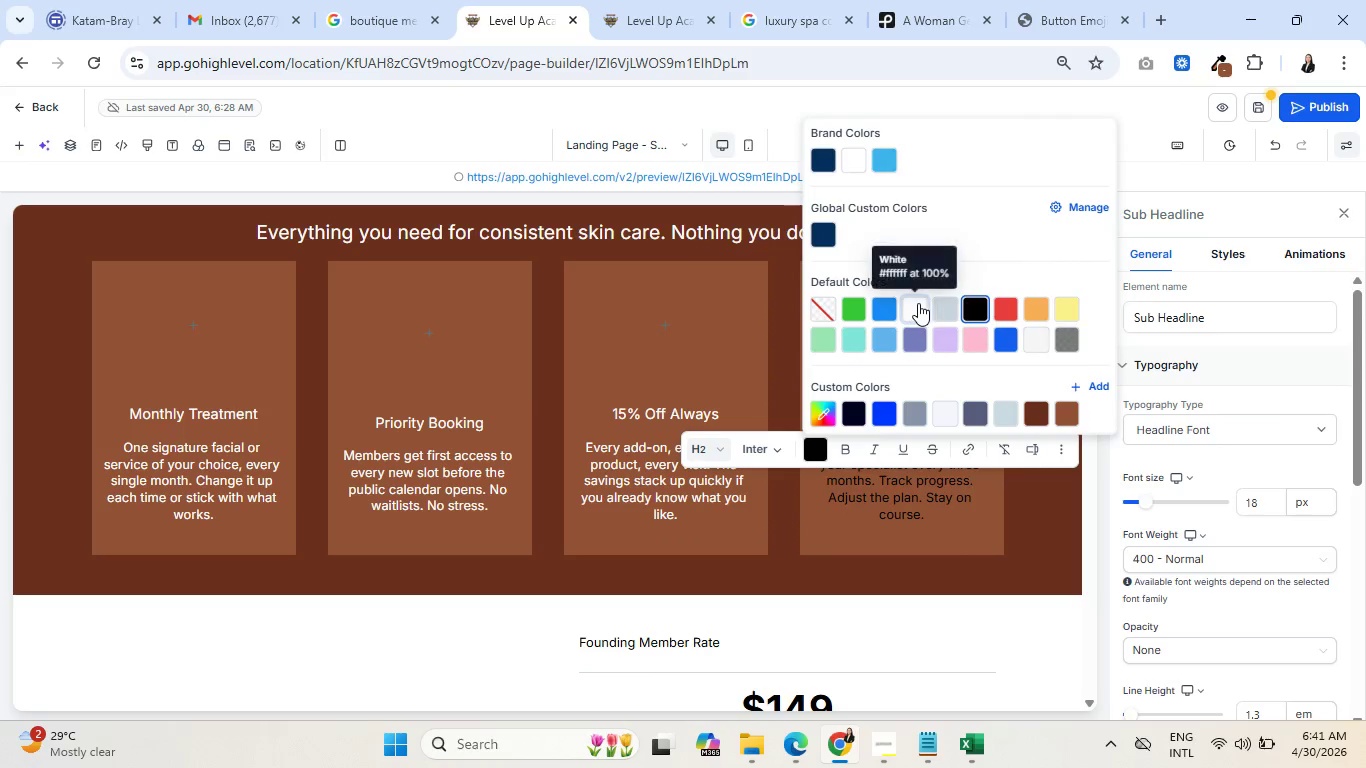 
left_click([918, 303])
 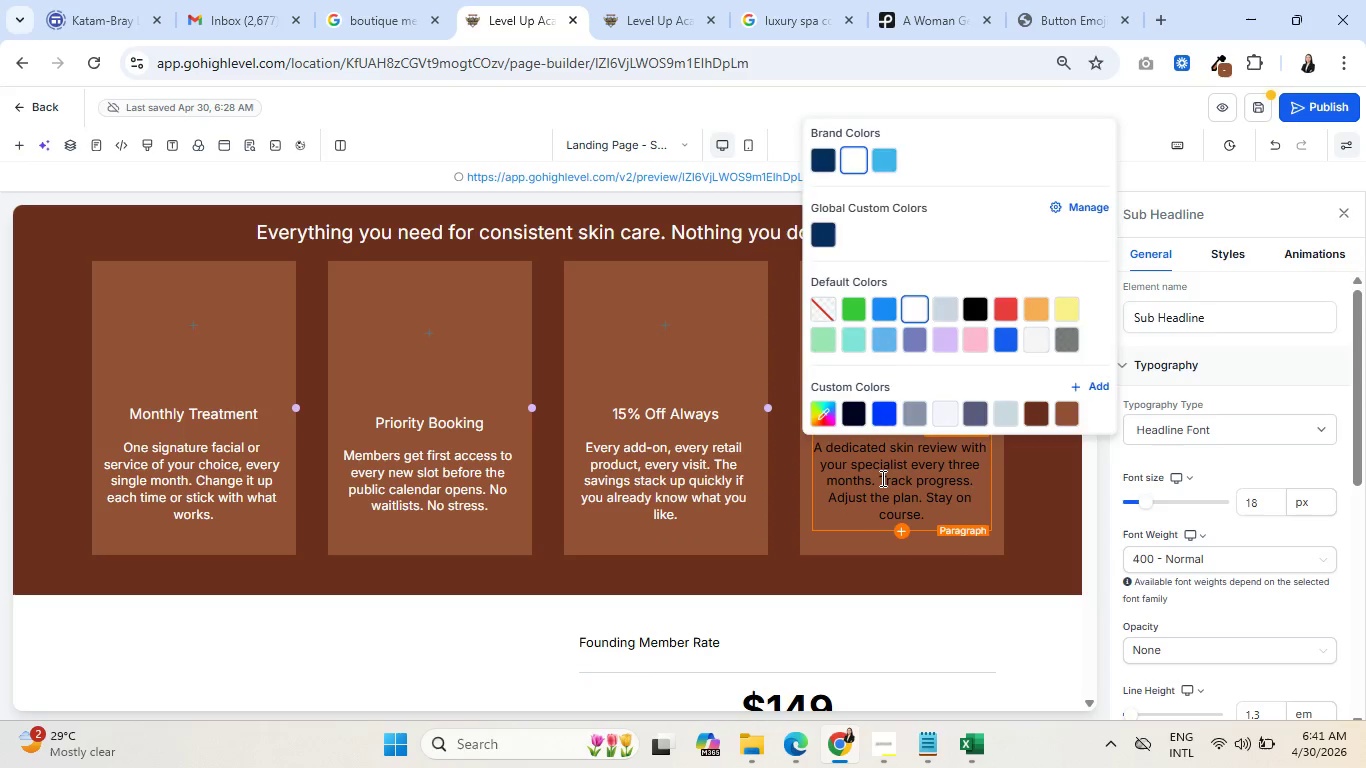 
double_click([881, 478])
 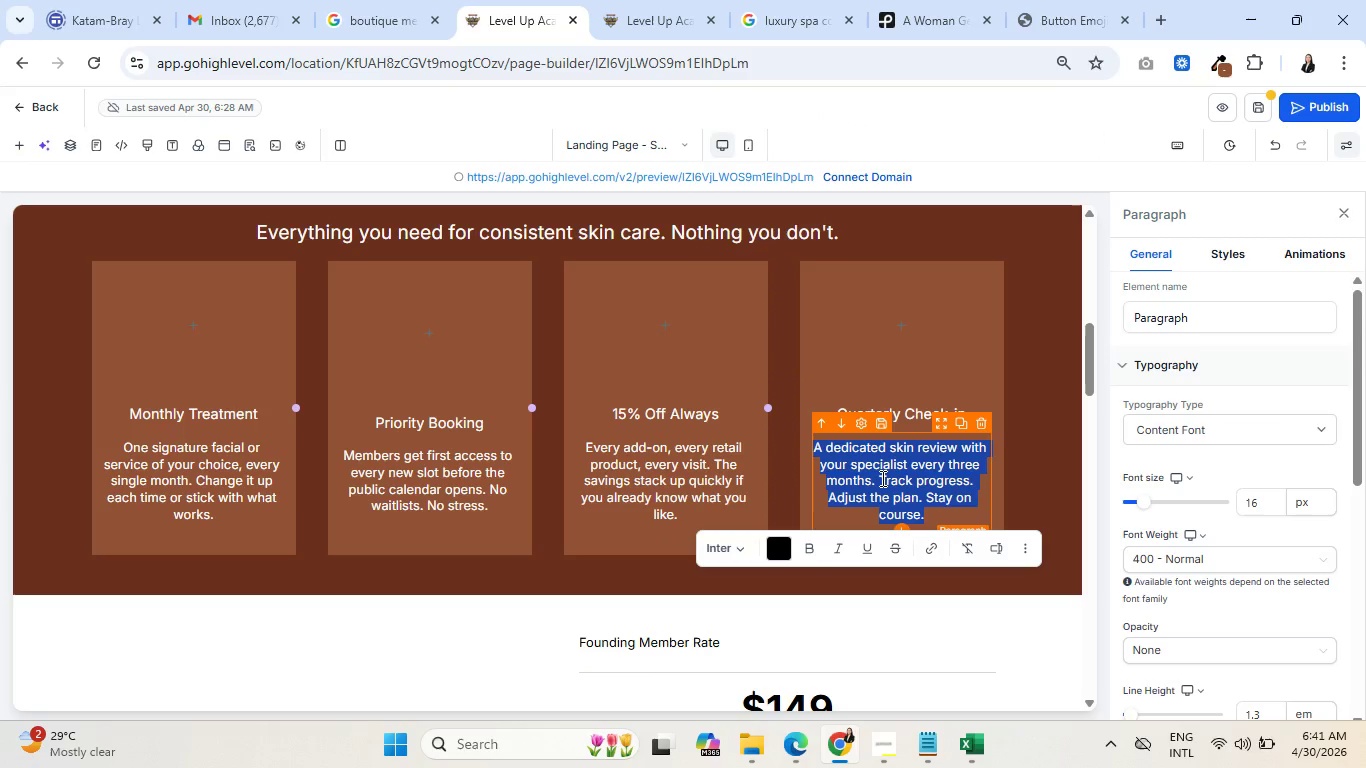 
triple_click([881, 478])
 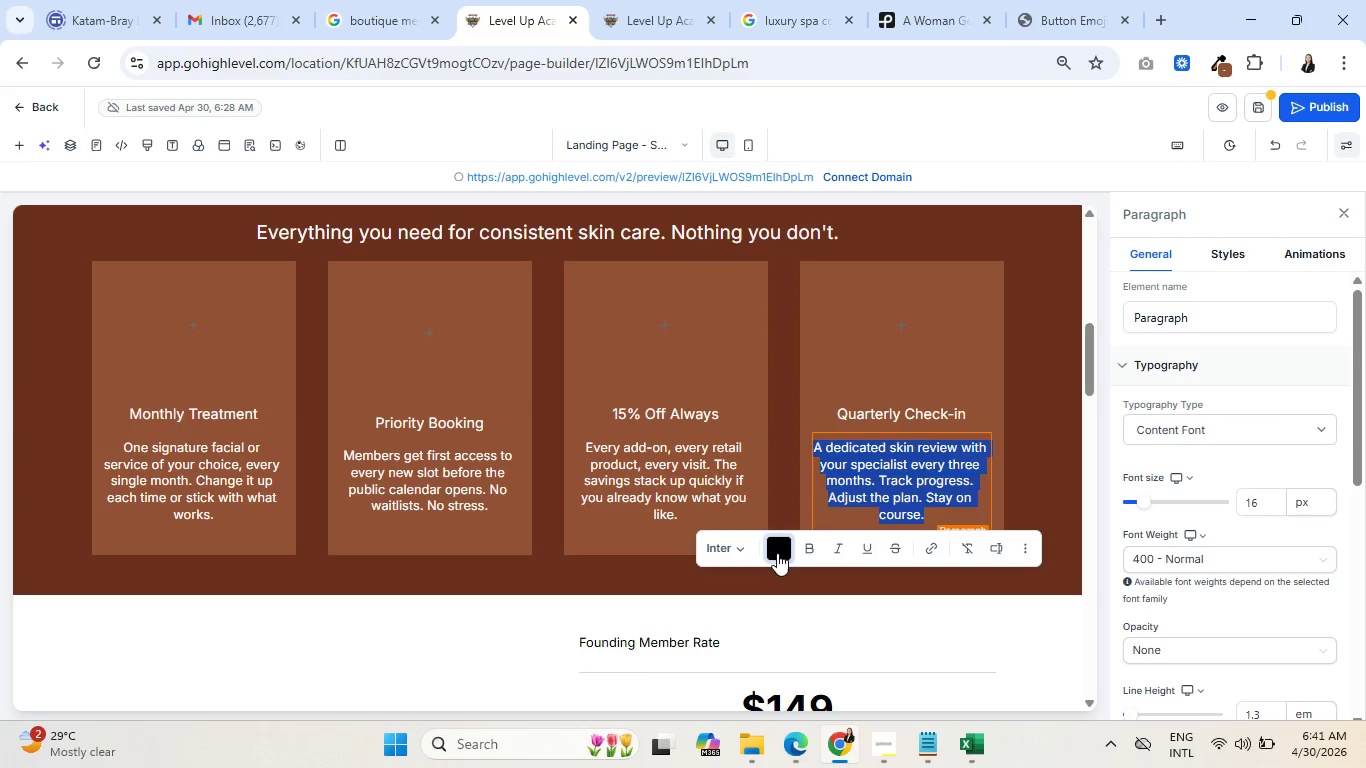 
left_click([777, 553])
 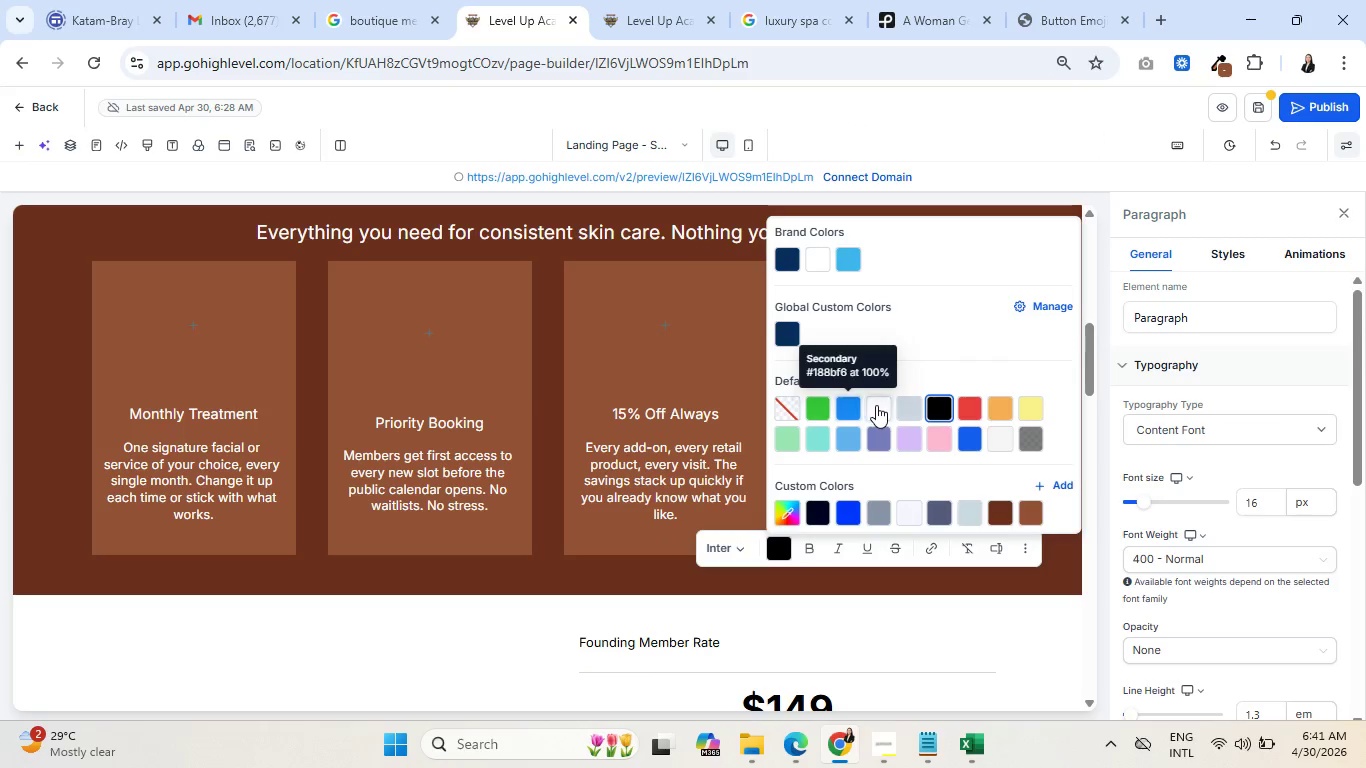 
left_click([876, 405])
 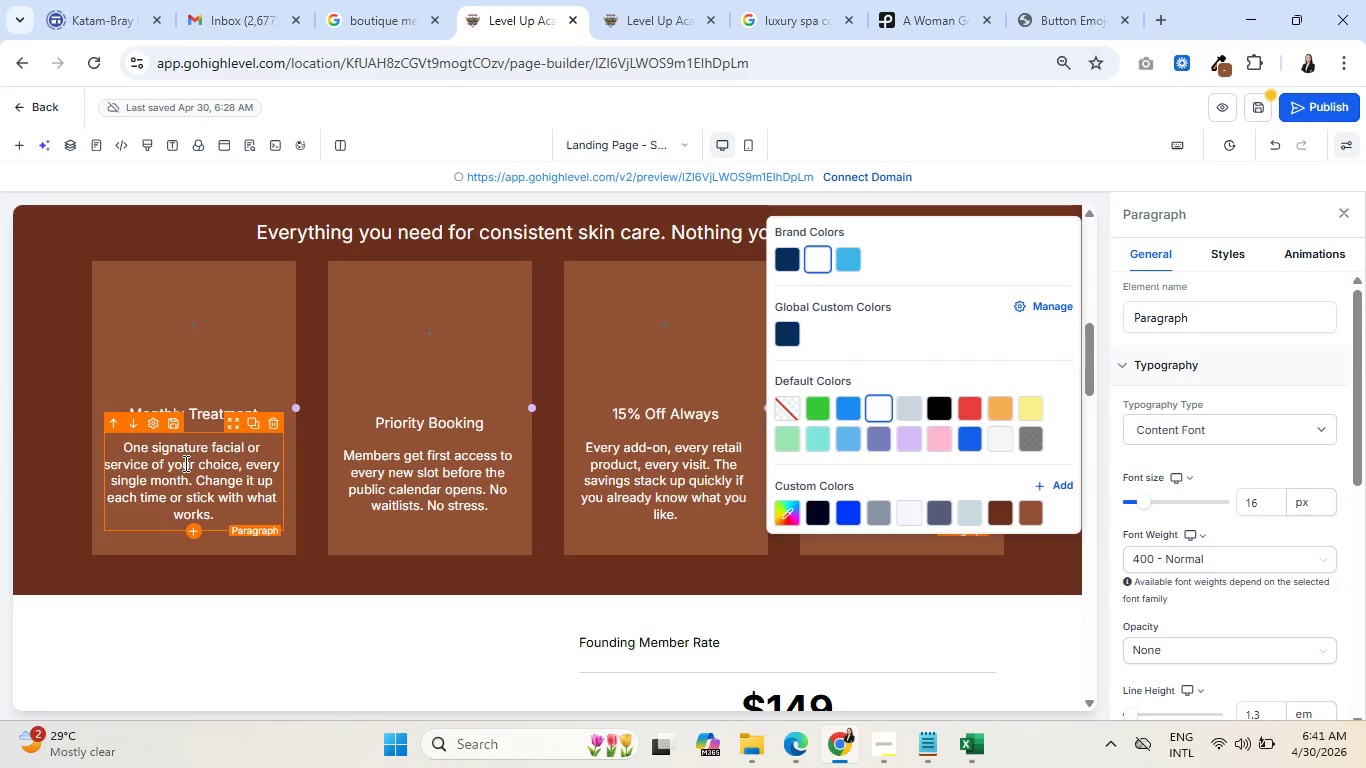 
left_click([184, 463])
 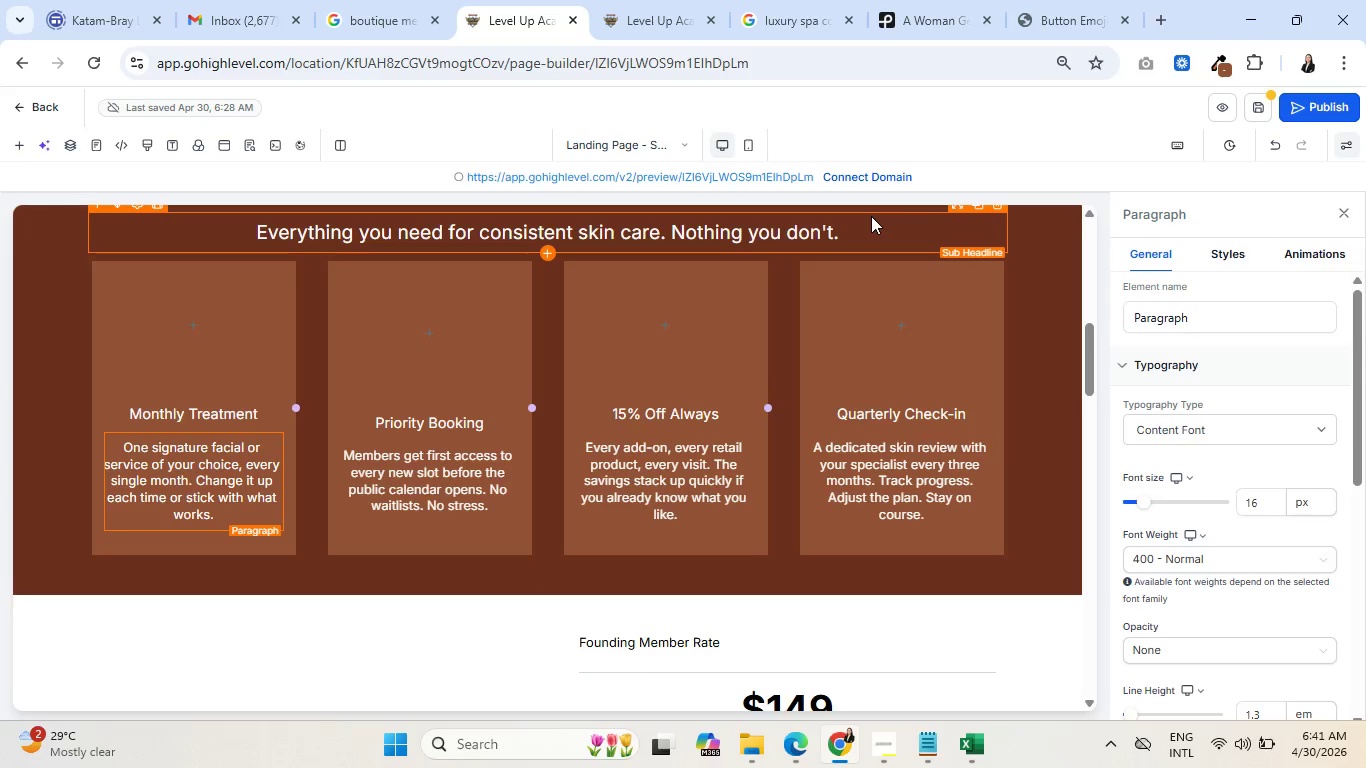 
wait(10.08)
 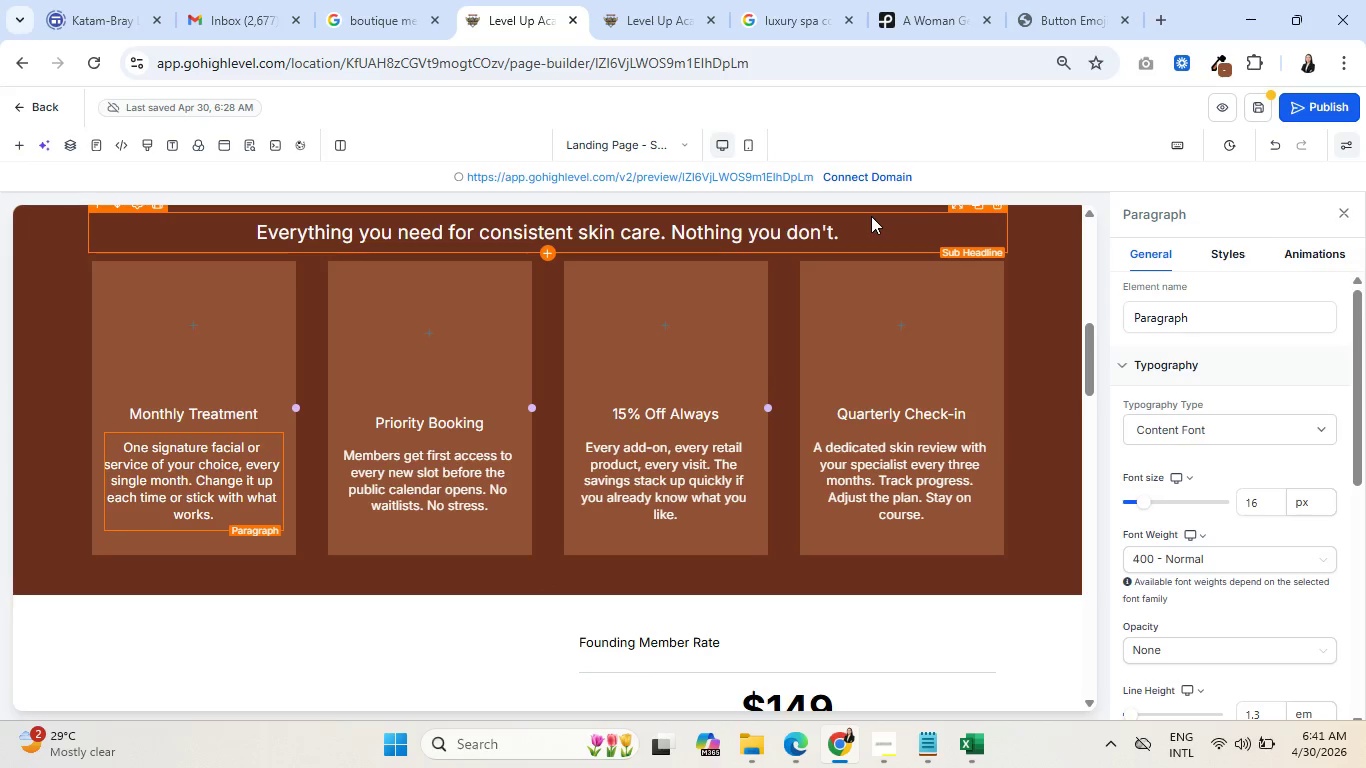 
scroll: coordinate [859, 404], scroll_direction: down, amount: 3.0
 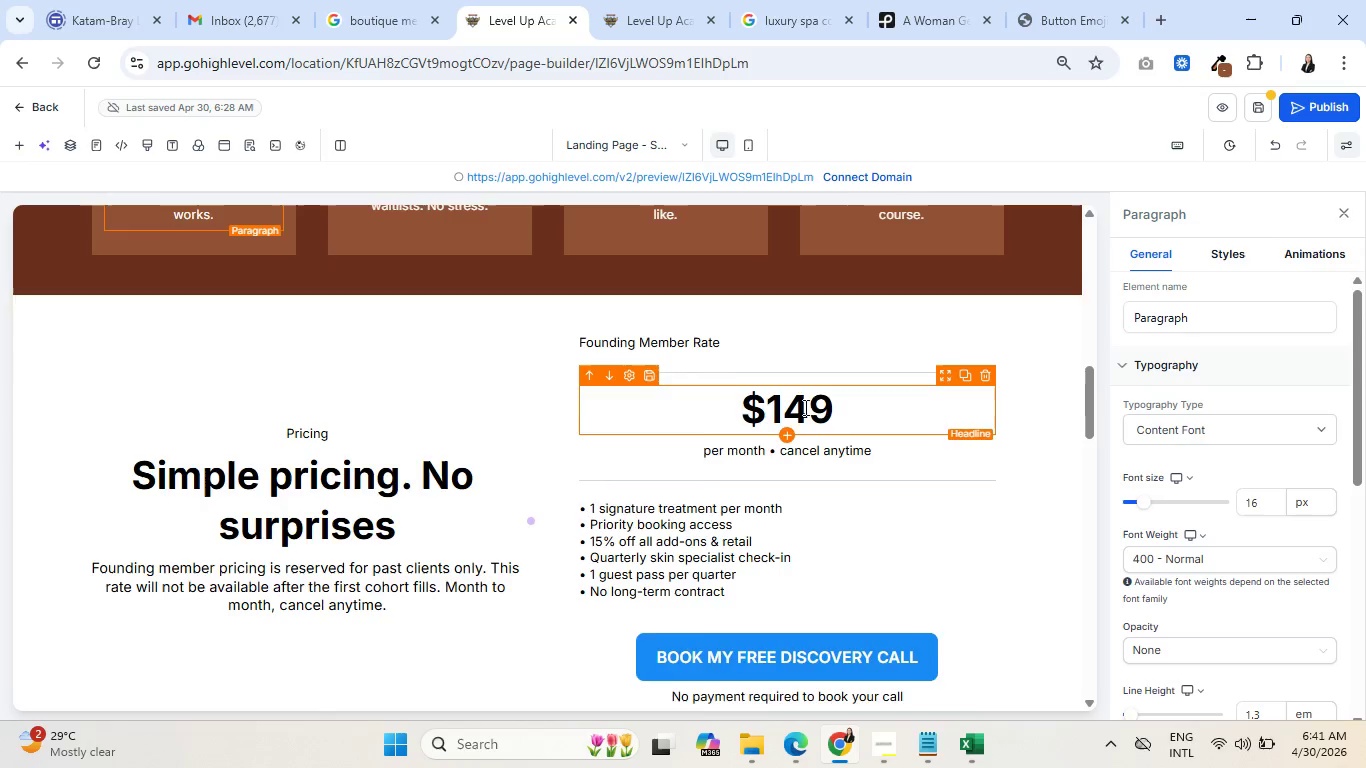 
scroll: coordinate [805, 395], scroll_direction: up, amount: 10.0
 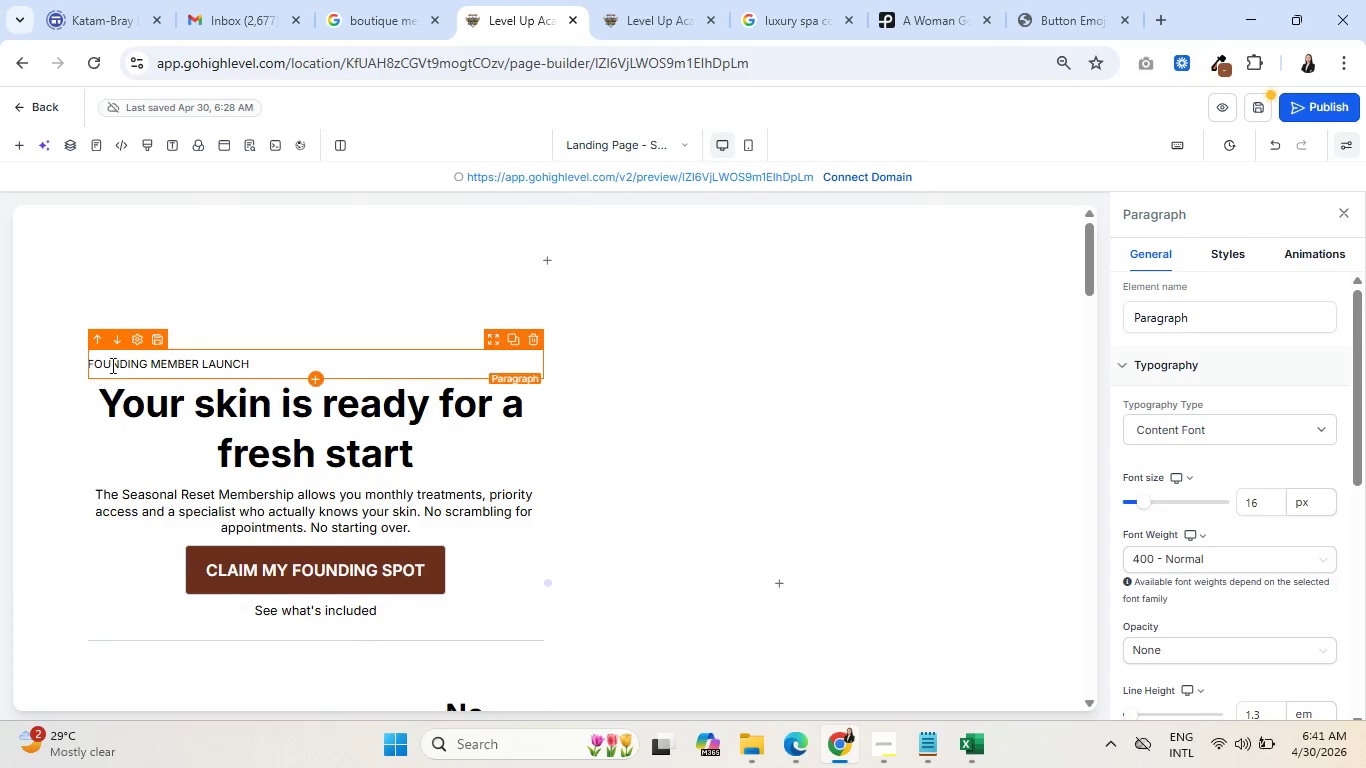 
left_click([50, 381])
 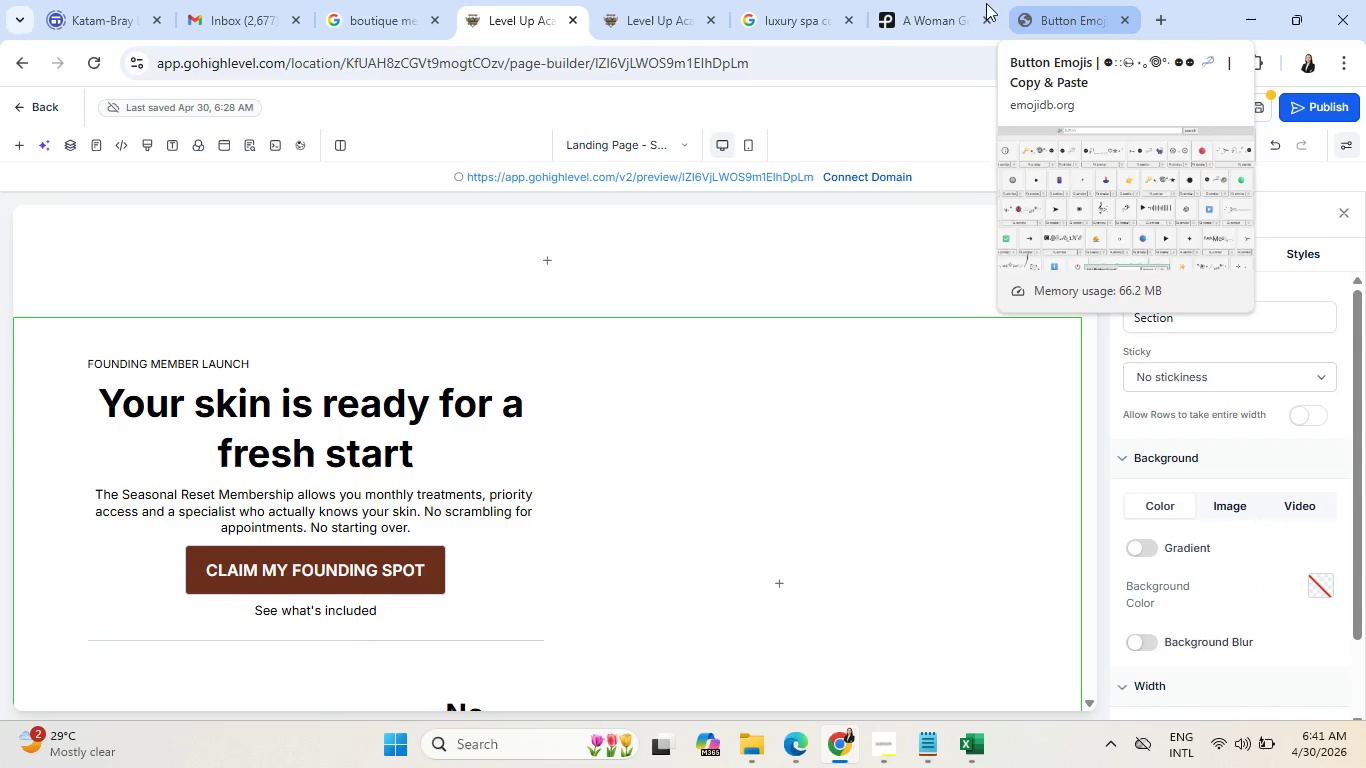 
left_click([946, 2])
 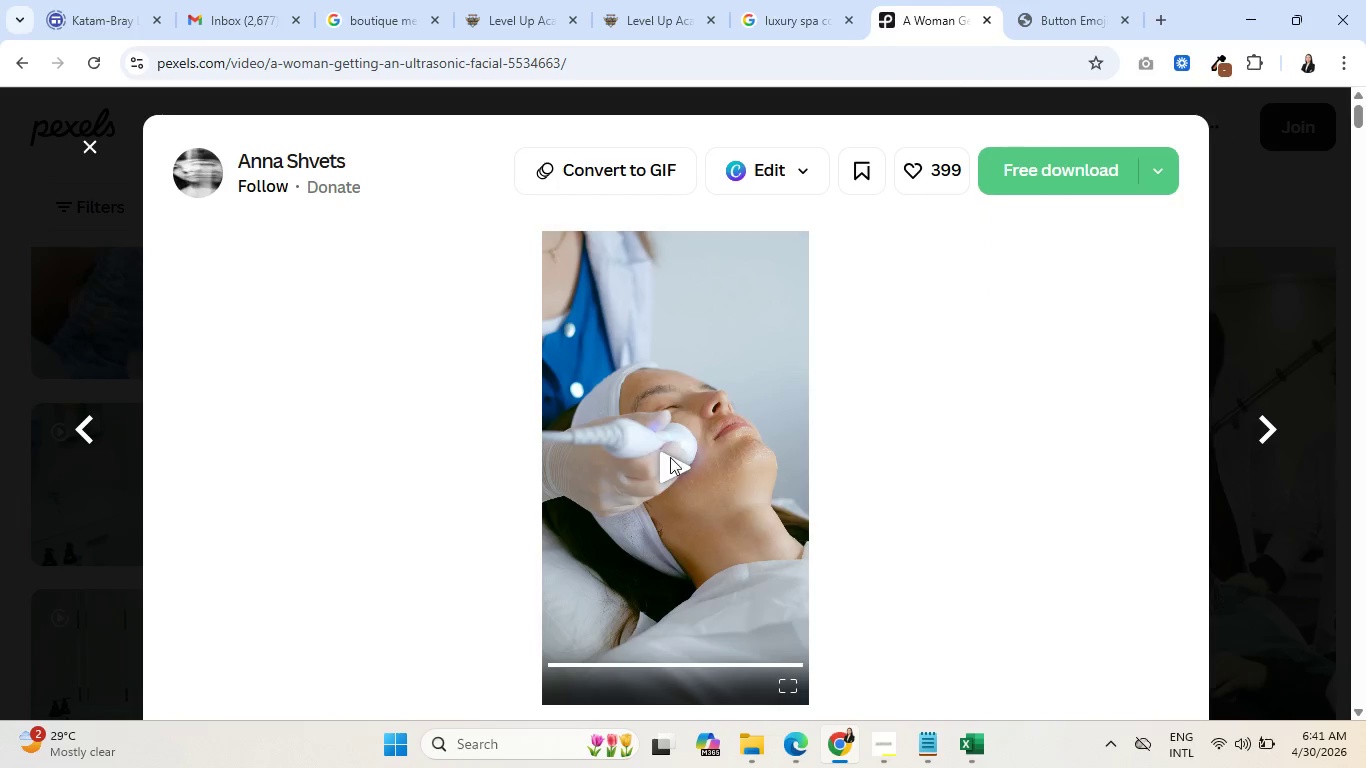 
left_click([668, 469])
 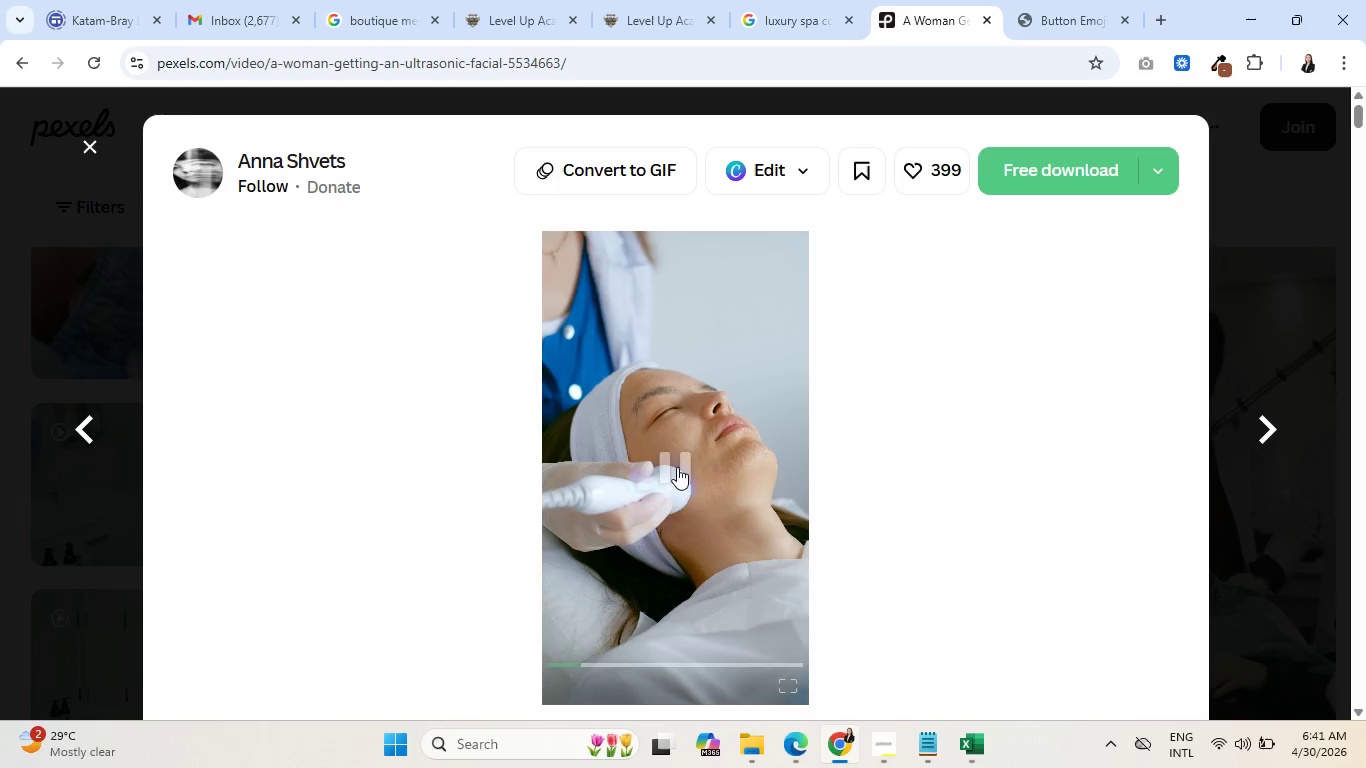 
wait(5.09)
 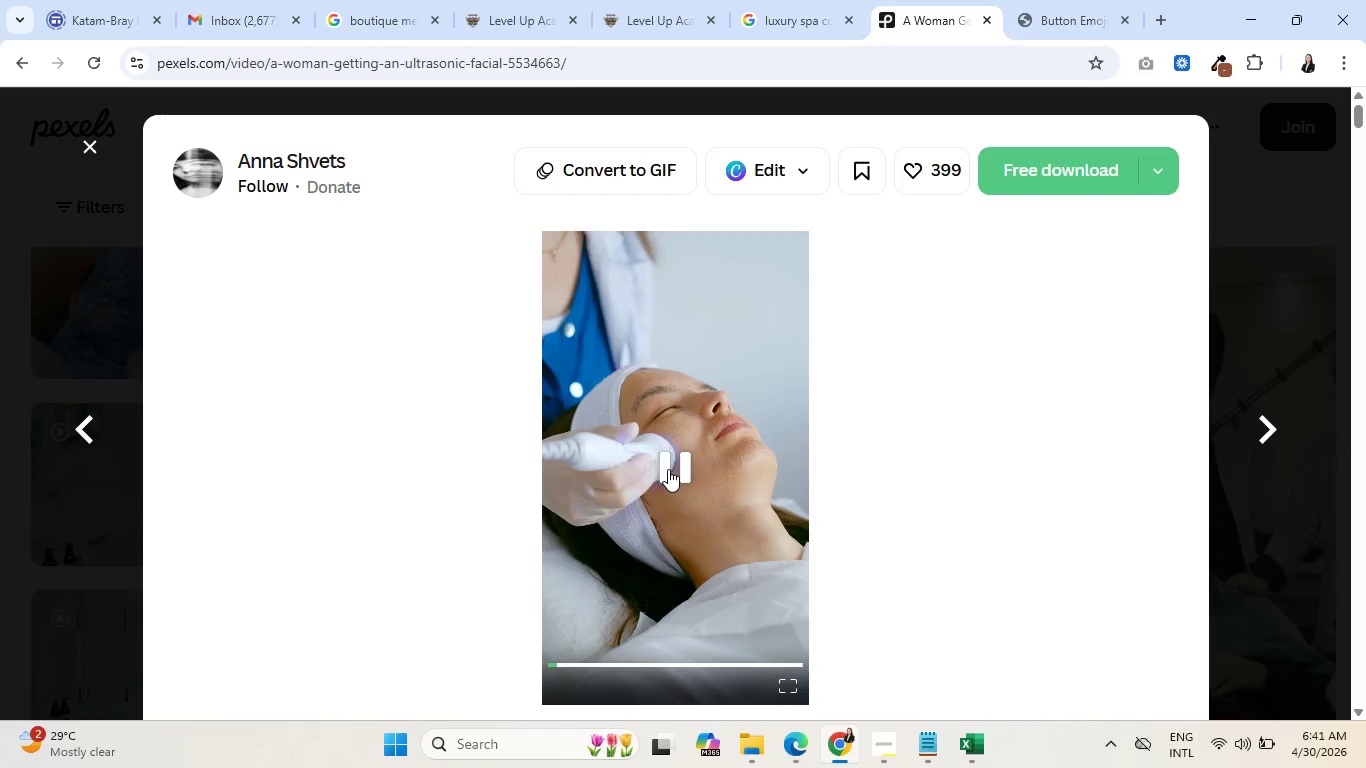 
left_click([1035, 182])
 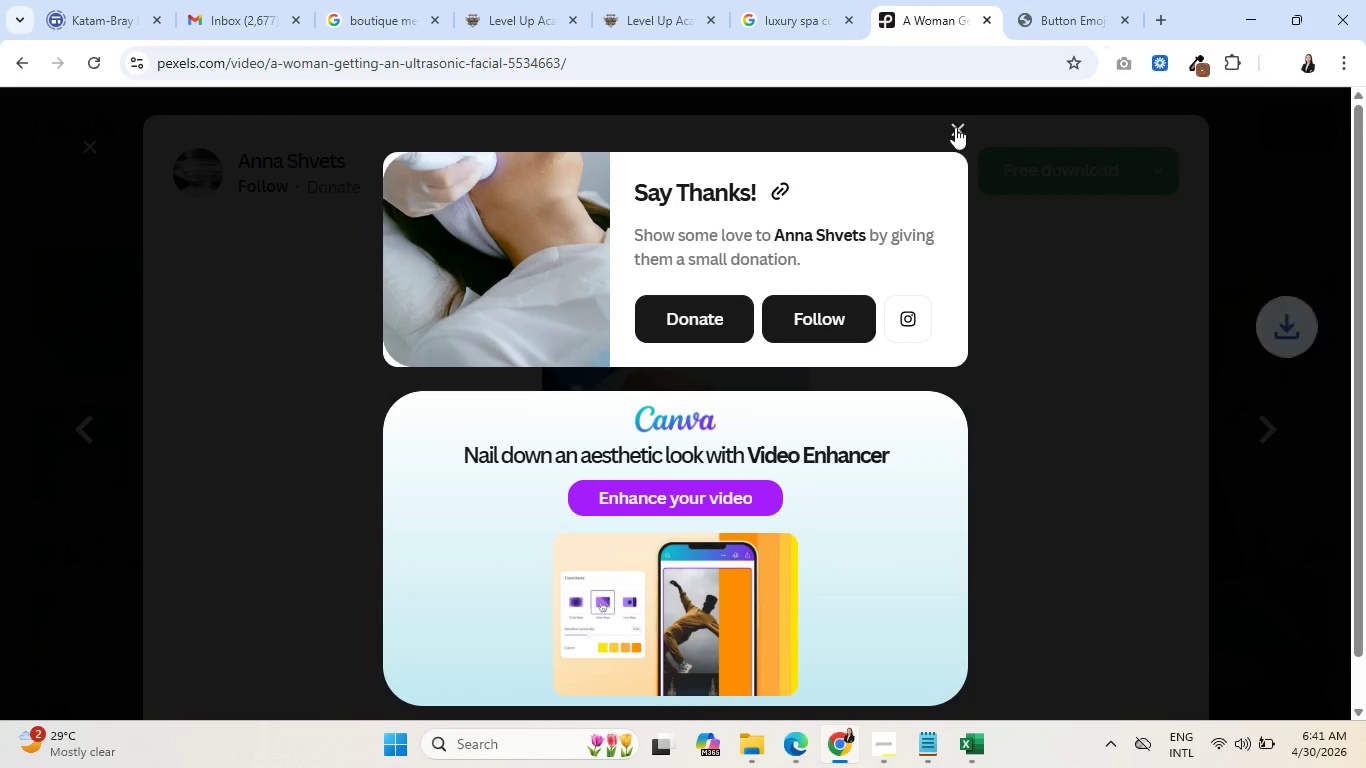 
left_click([955, 127])
 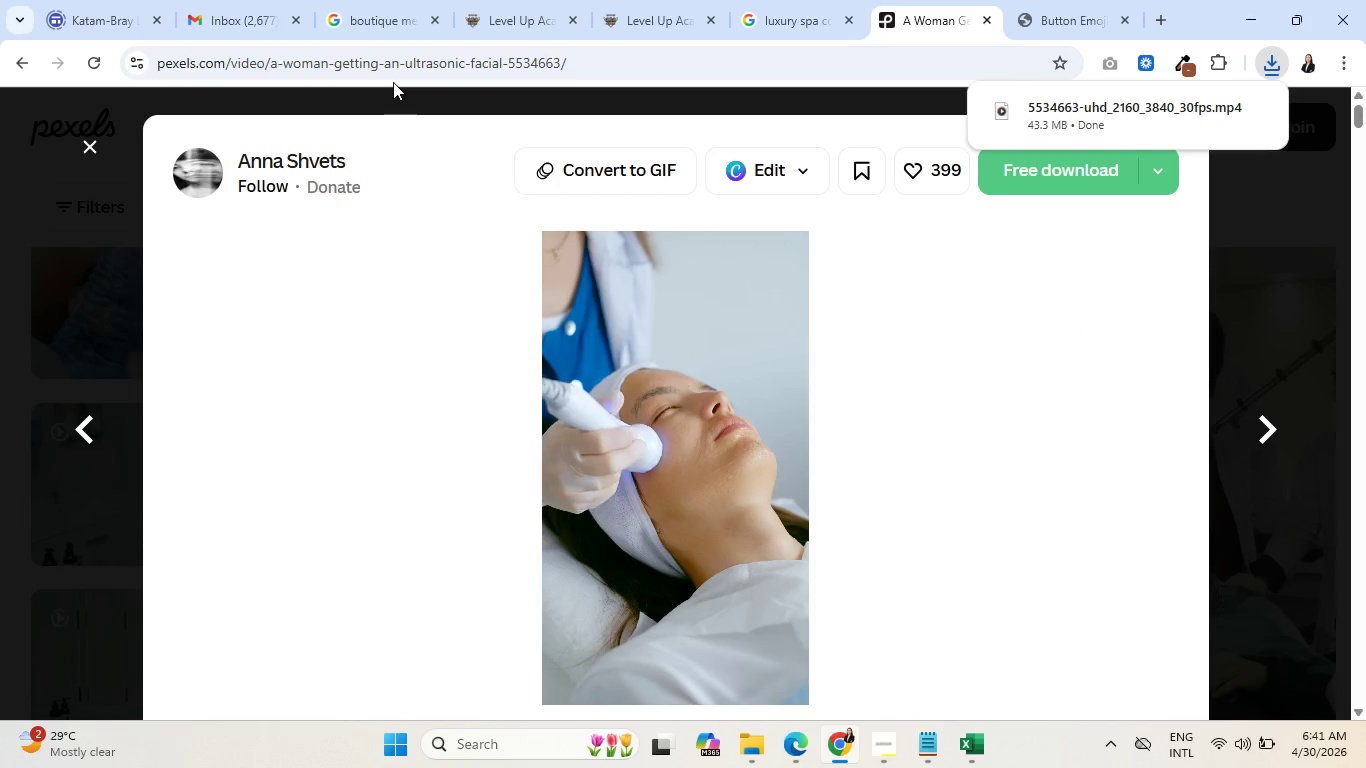 
wait(6.41)
 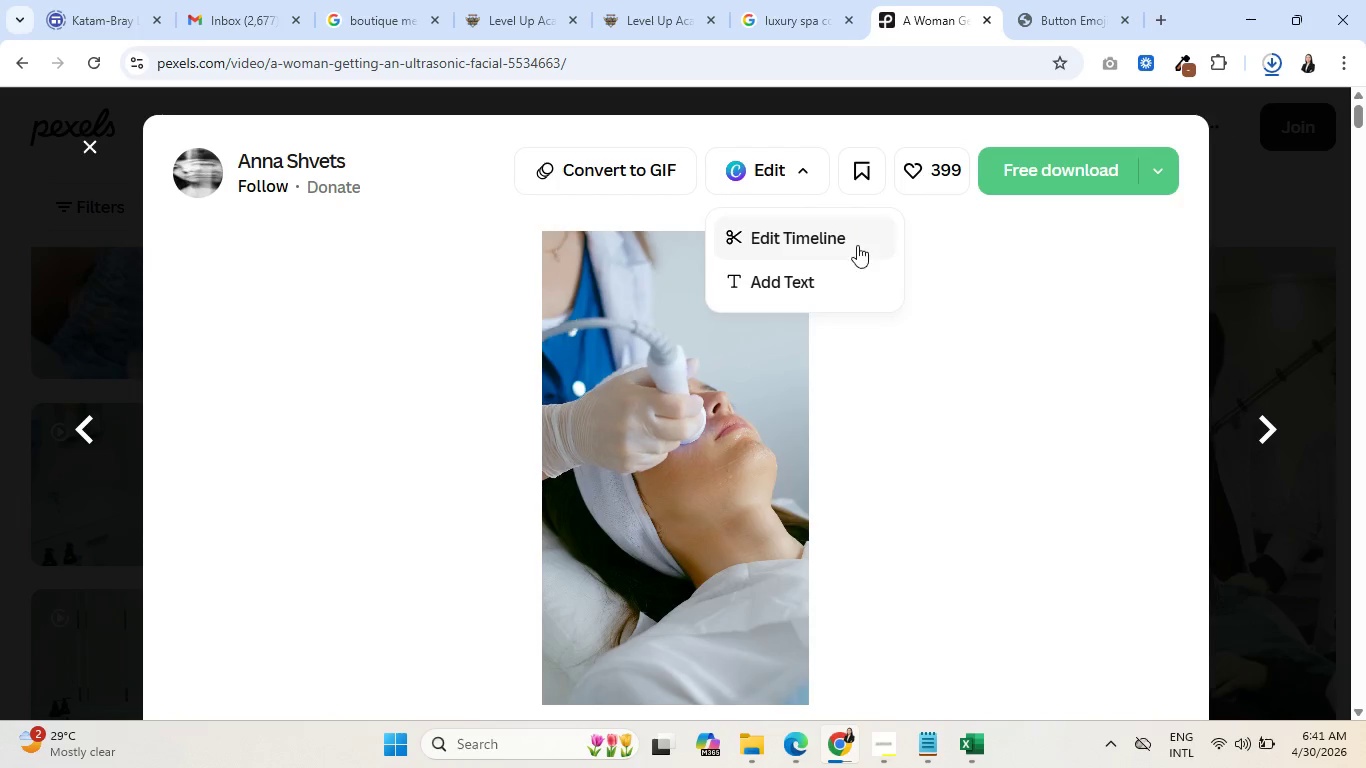 
left_click([520, 0])
 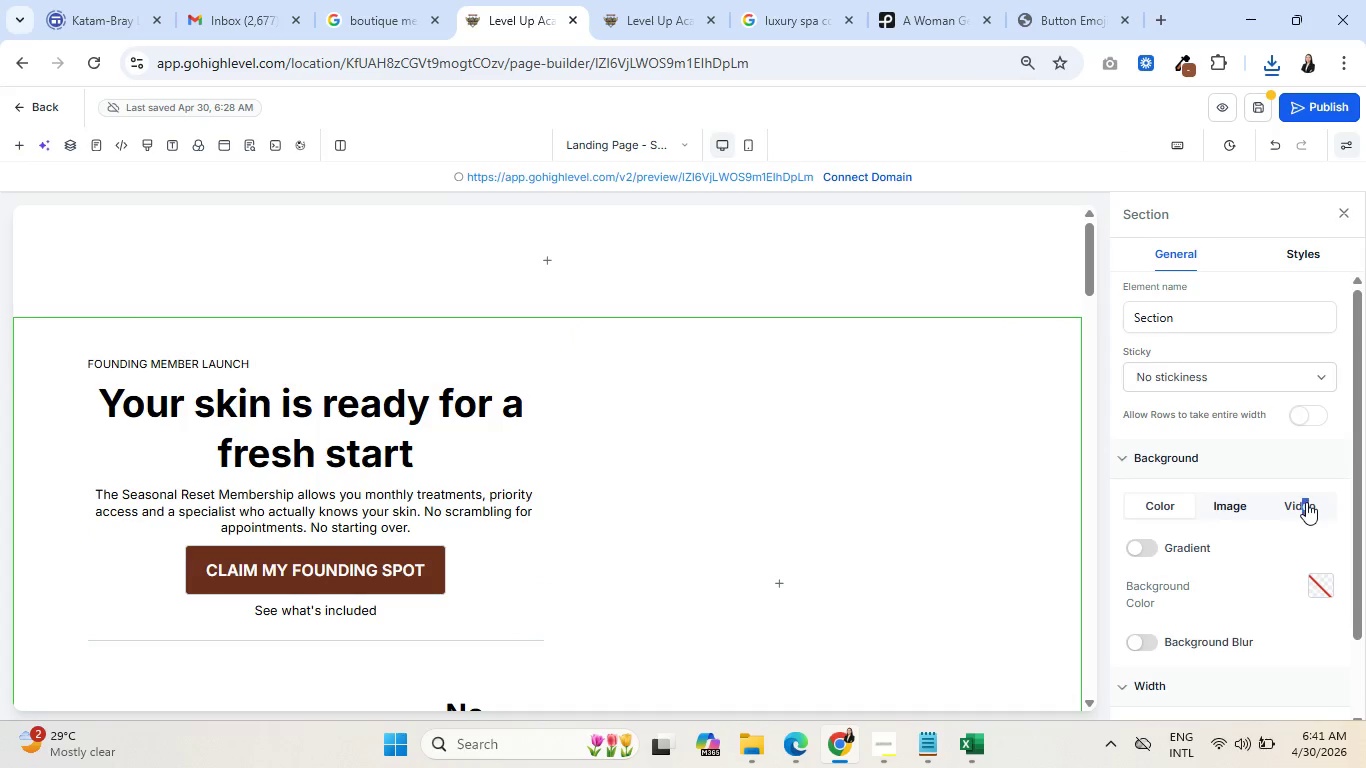 
left_click([1313, 565])
 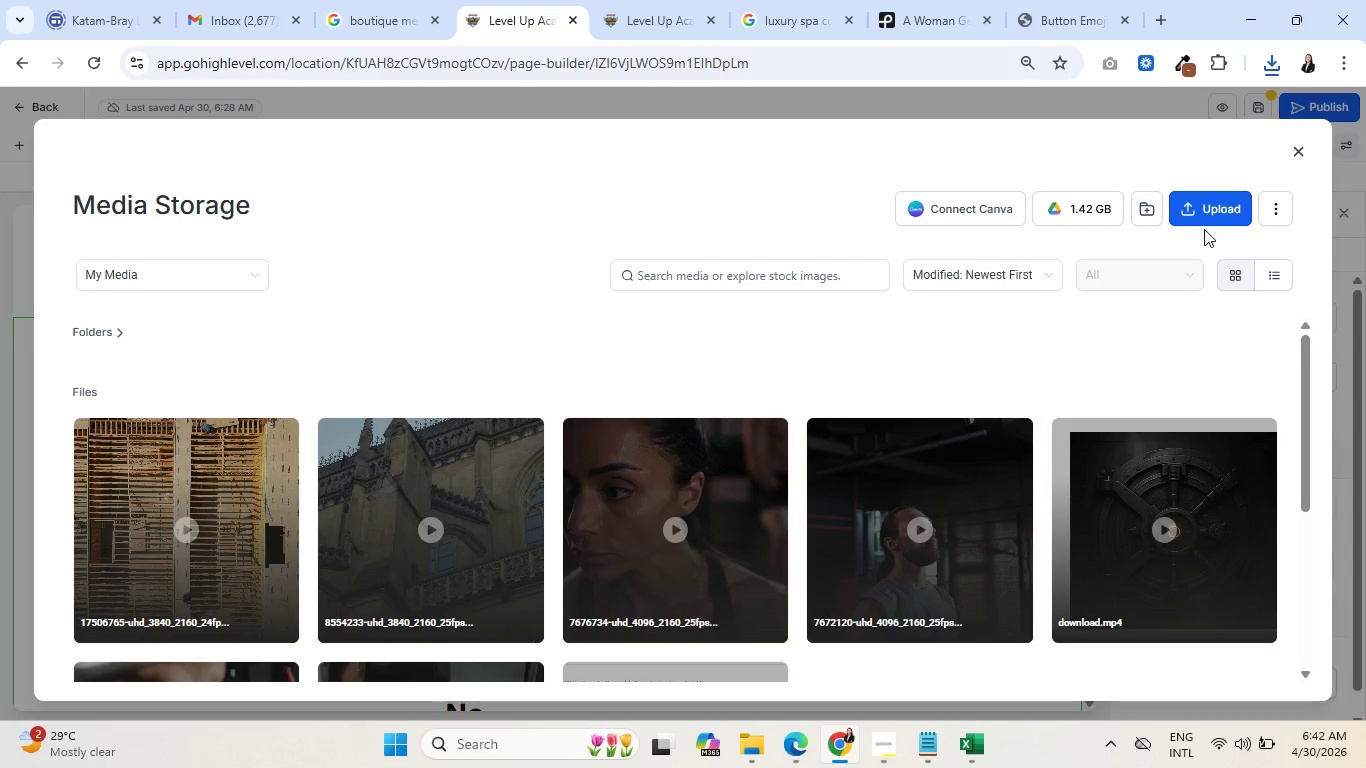 
wait(6.86)
 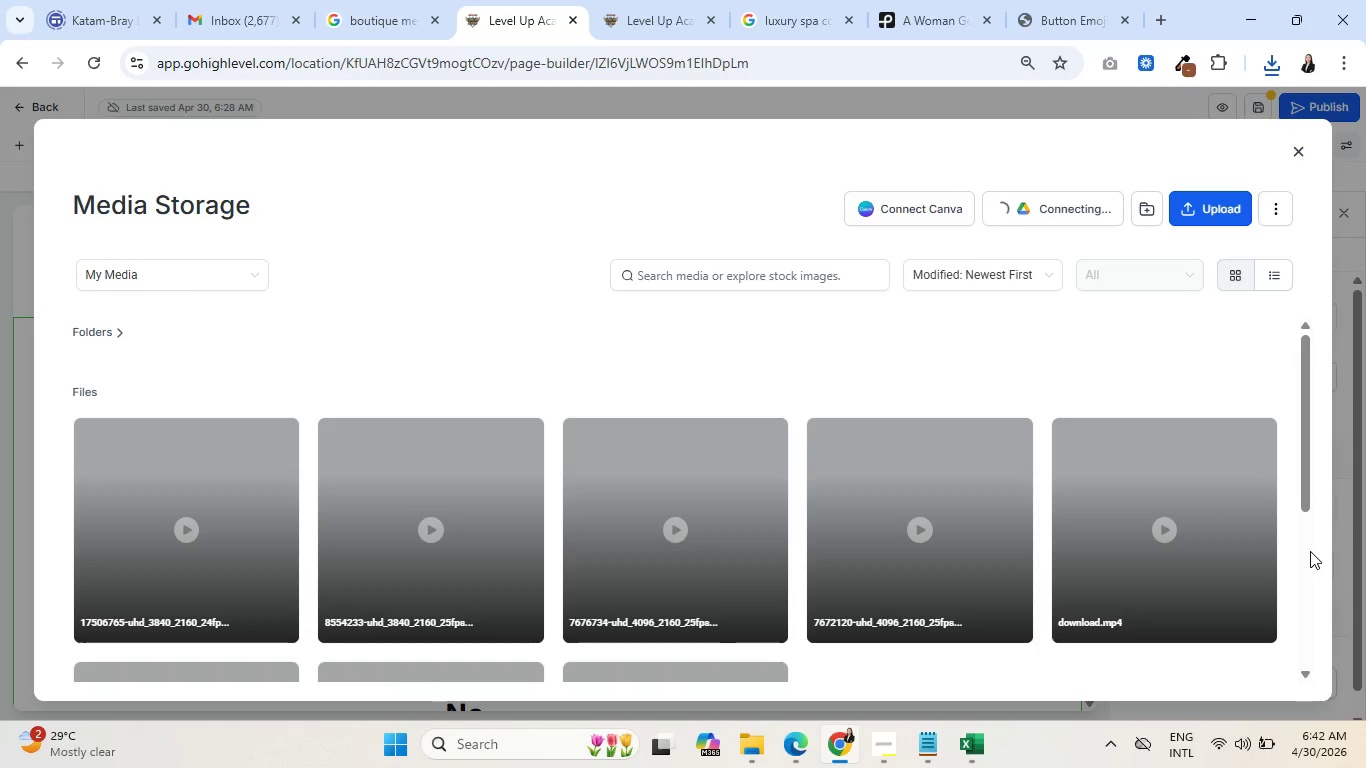 
left_click([1202, 212])
 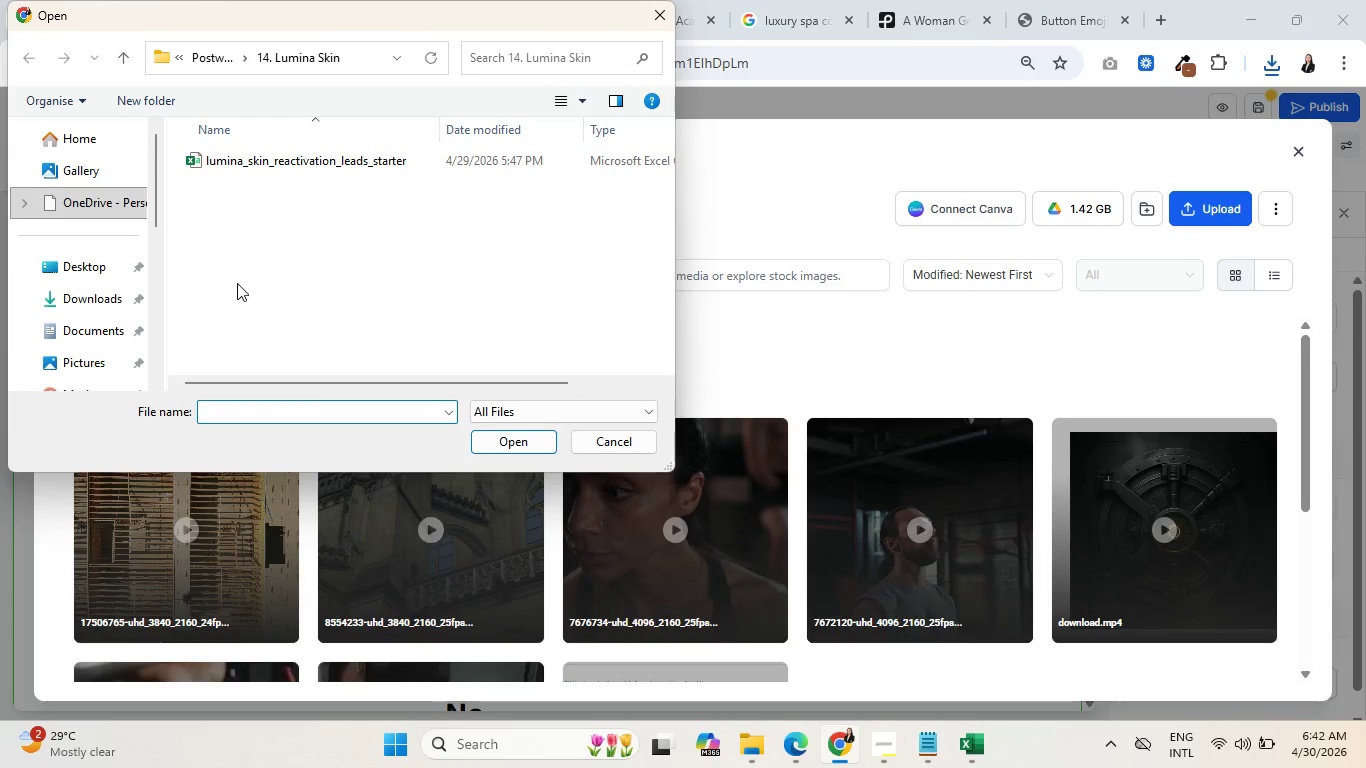 
left_click([99, 294])
 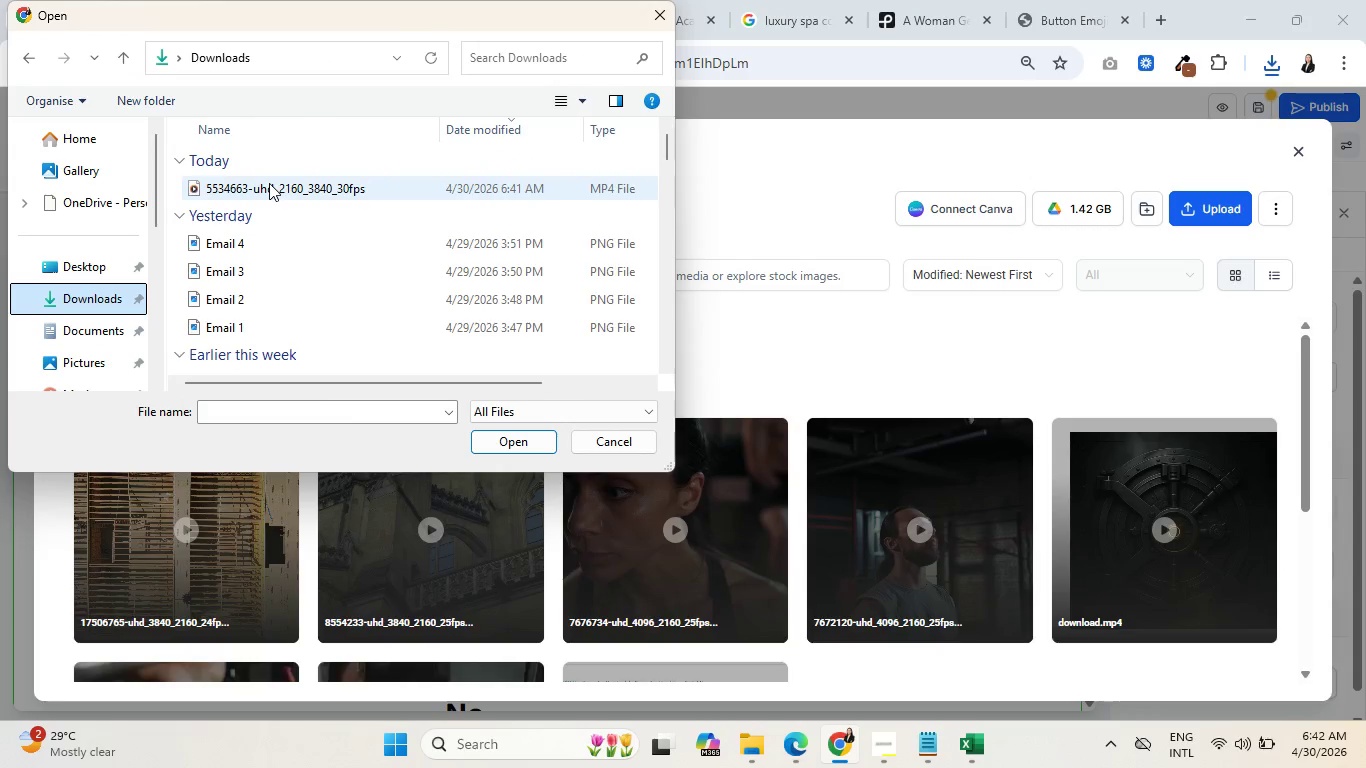 
left_click([269, 183])
 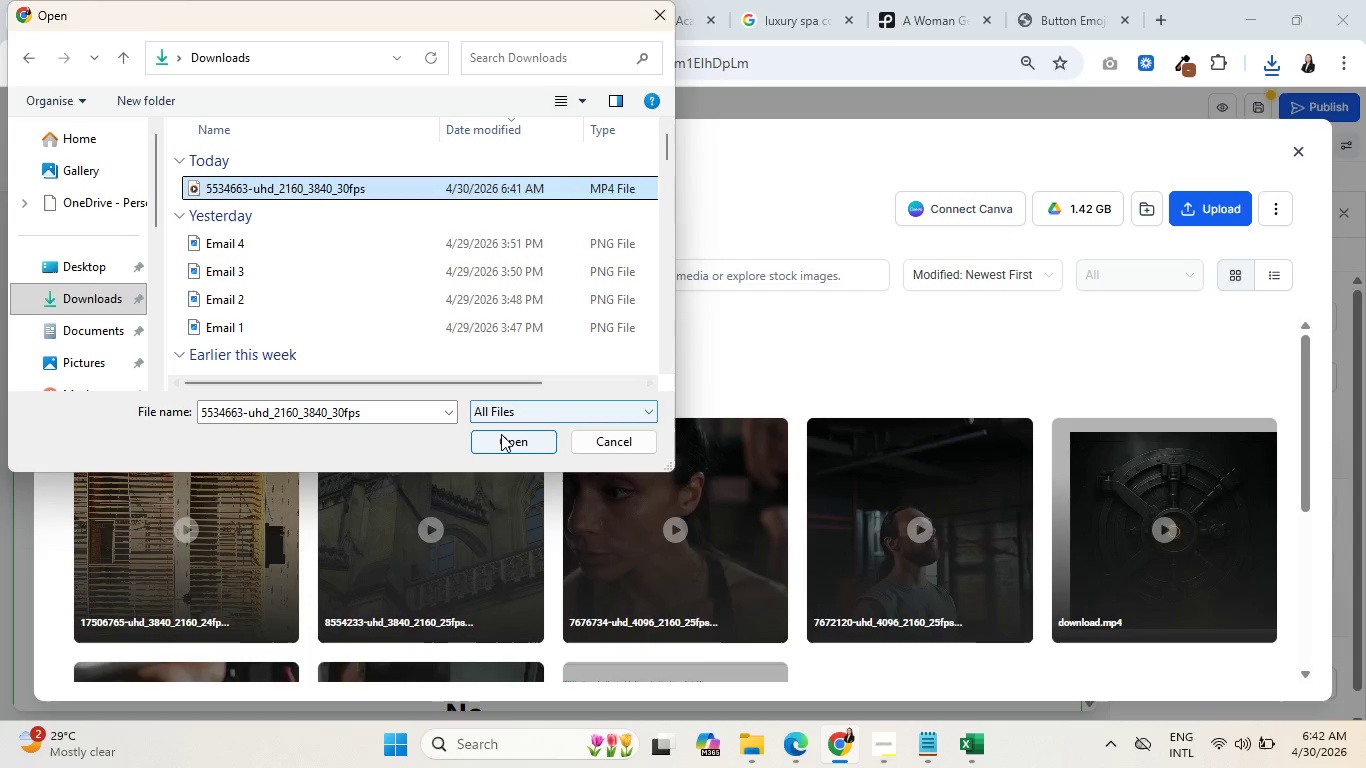 
left_click([502, 434])
 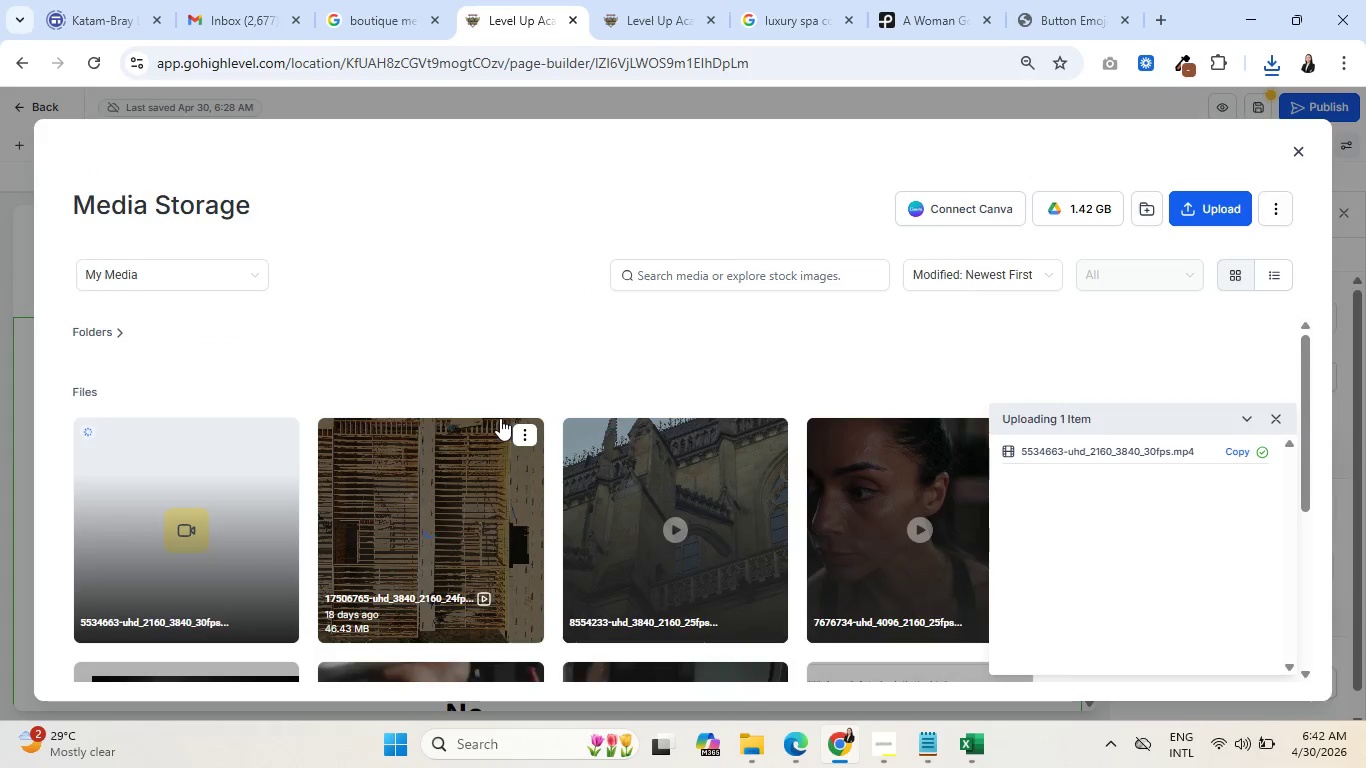 
wait(14.88)
 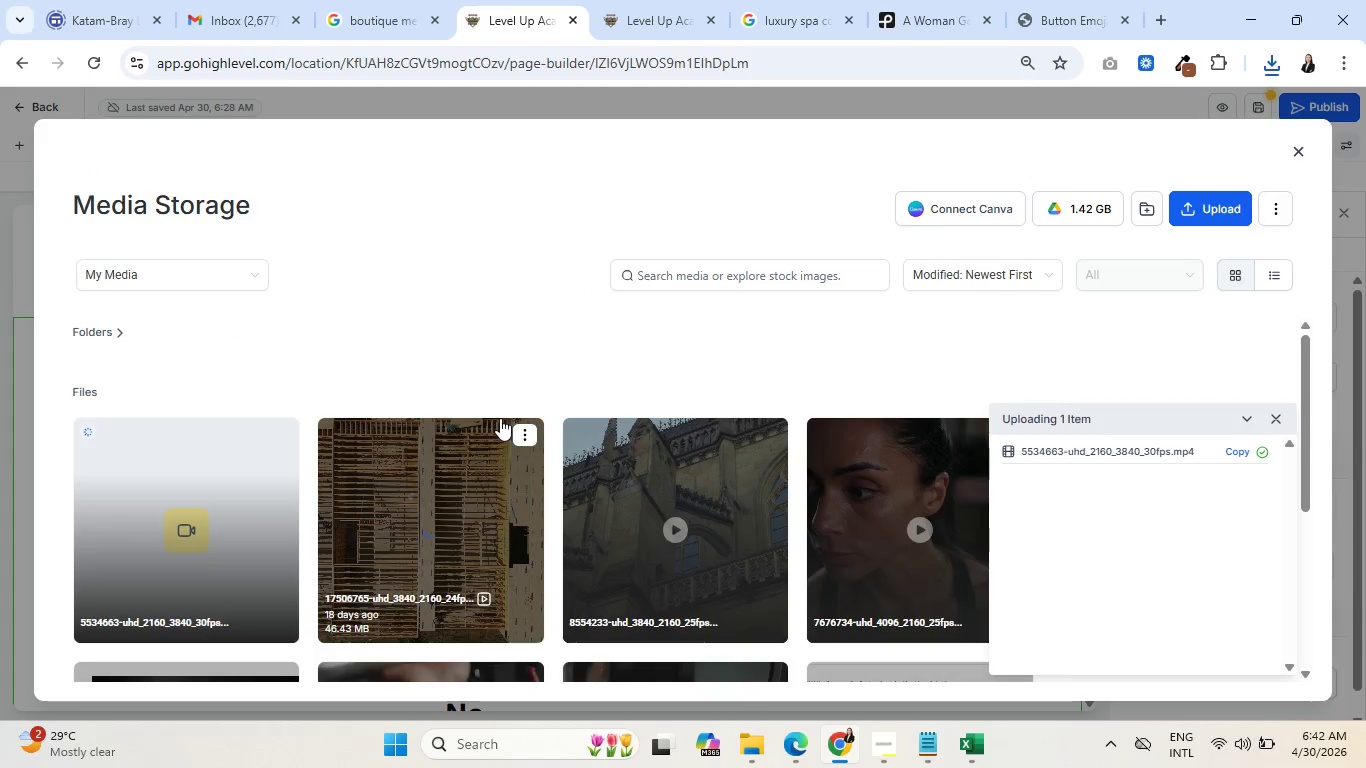 
left_click([1279, 420])
 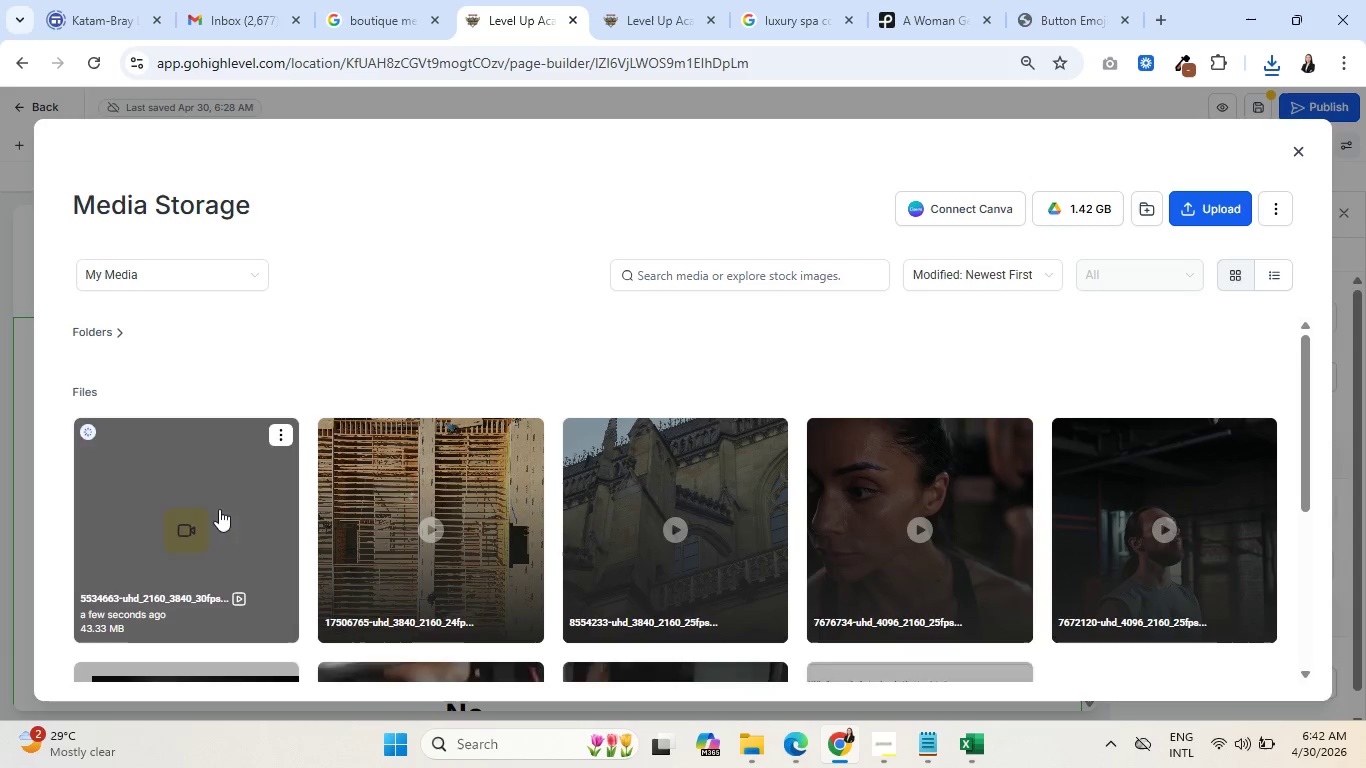 
left_click([1249, 676])
 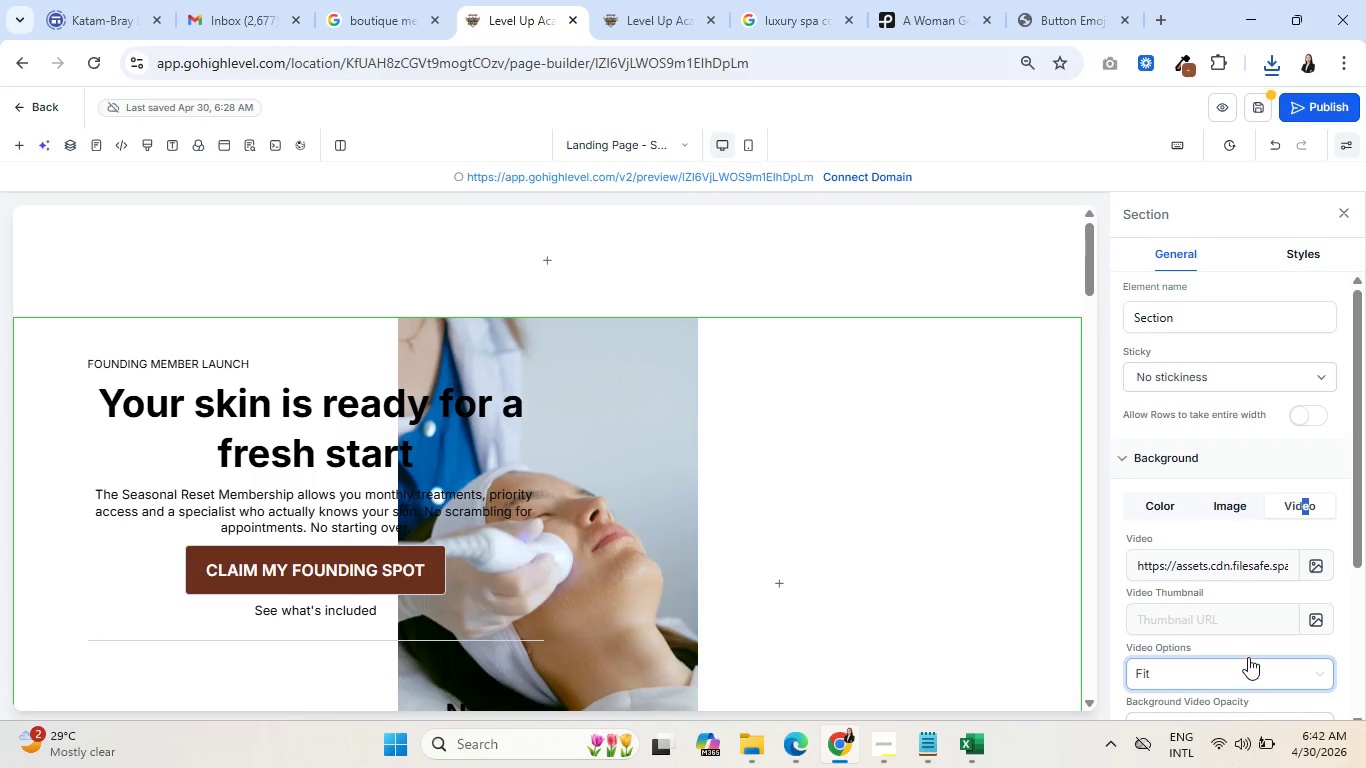 
scroll: coordinate [1286, 499], scroll_direction: down, amount: 2.0
 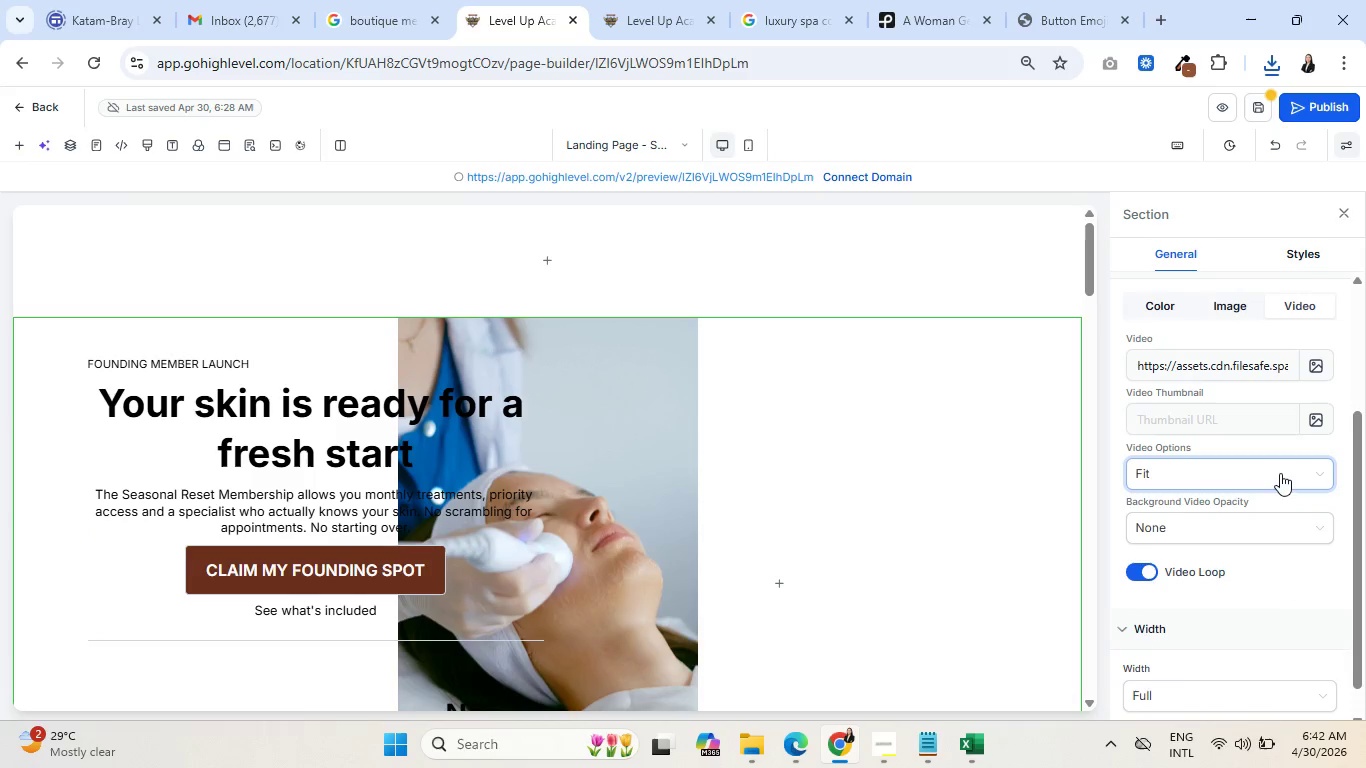 
left_click([1280, 473])
 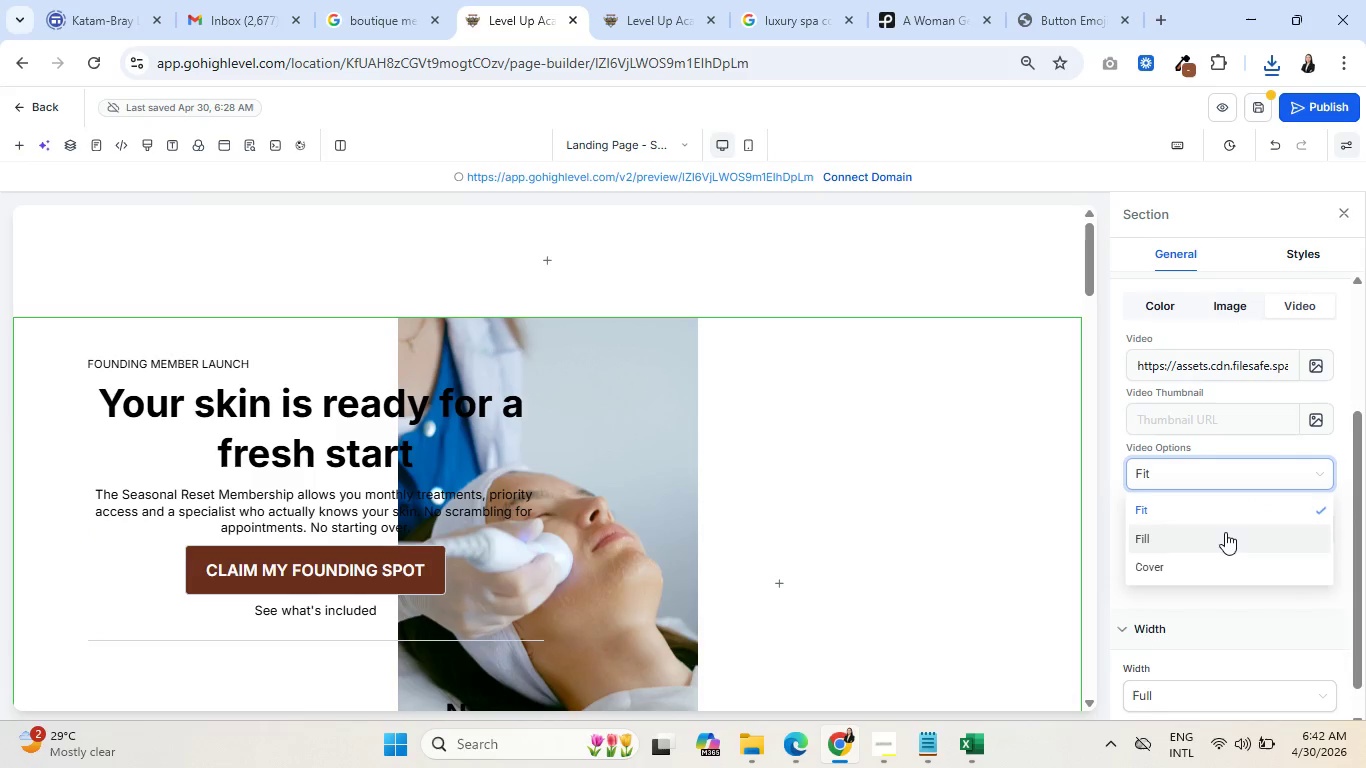 
left_click([1225, 532])
 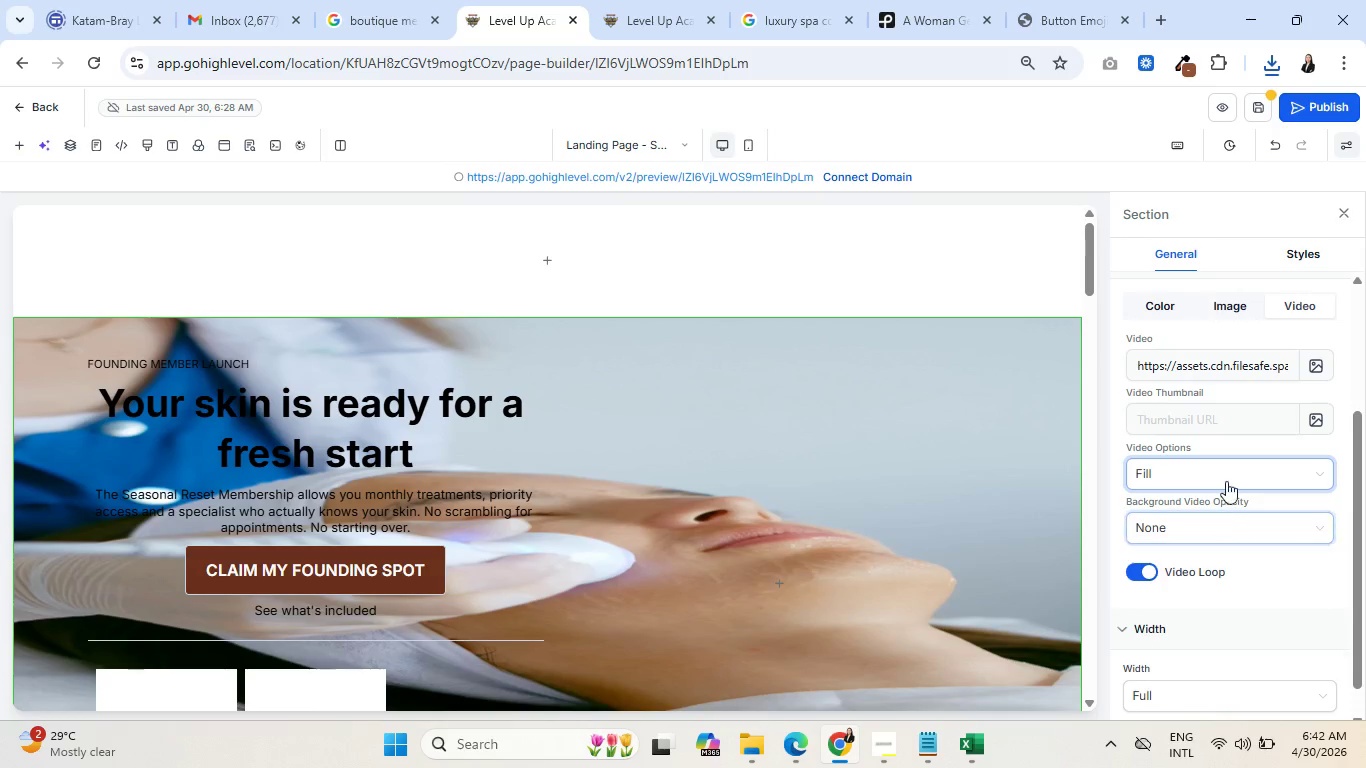 
left_click([1226, 478])
 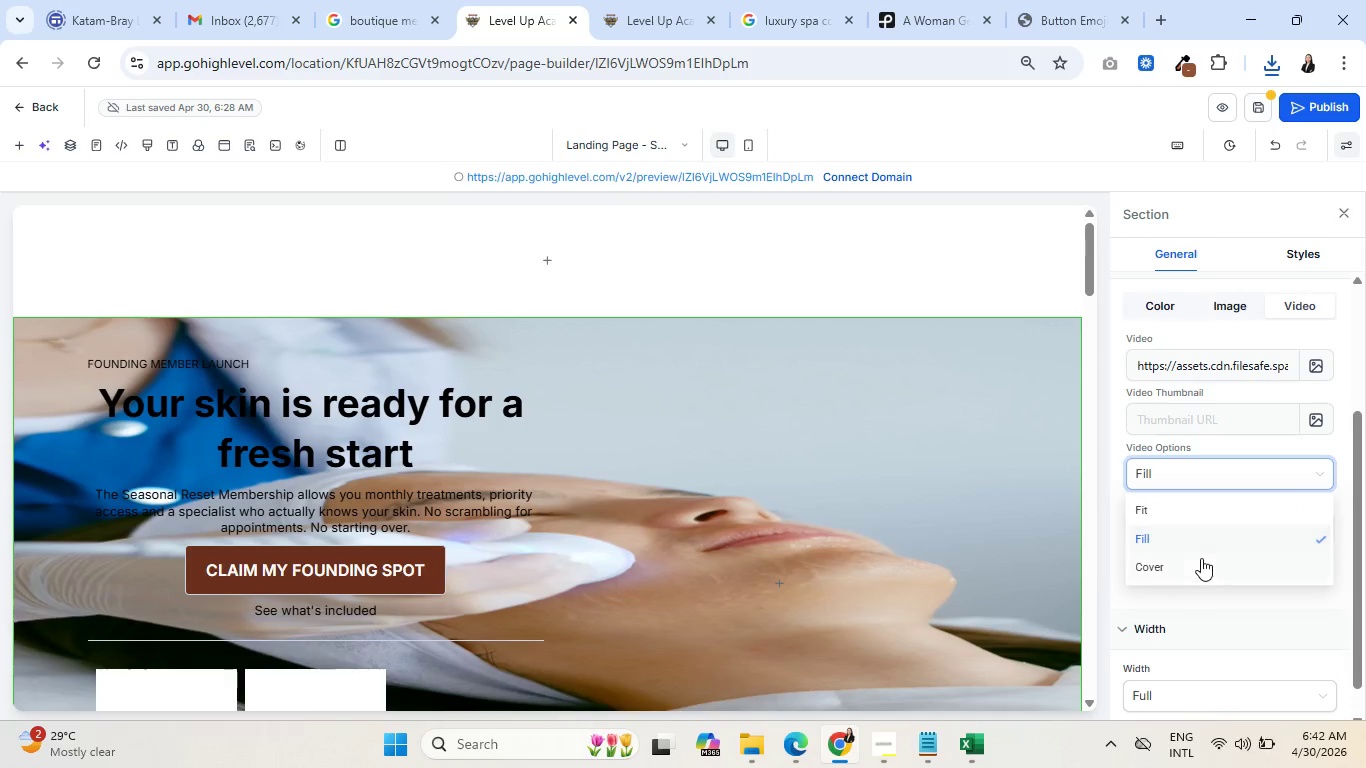 
left_click([1201, 558])
 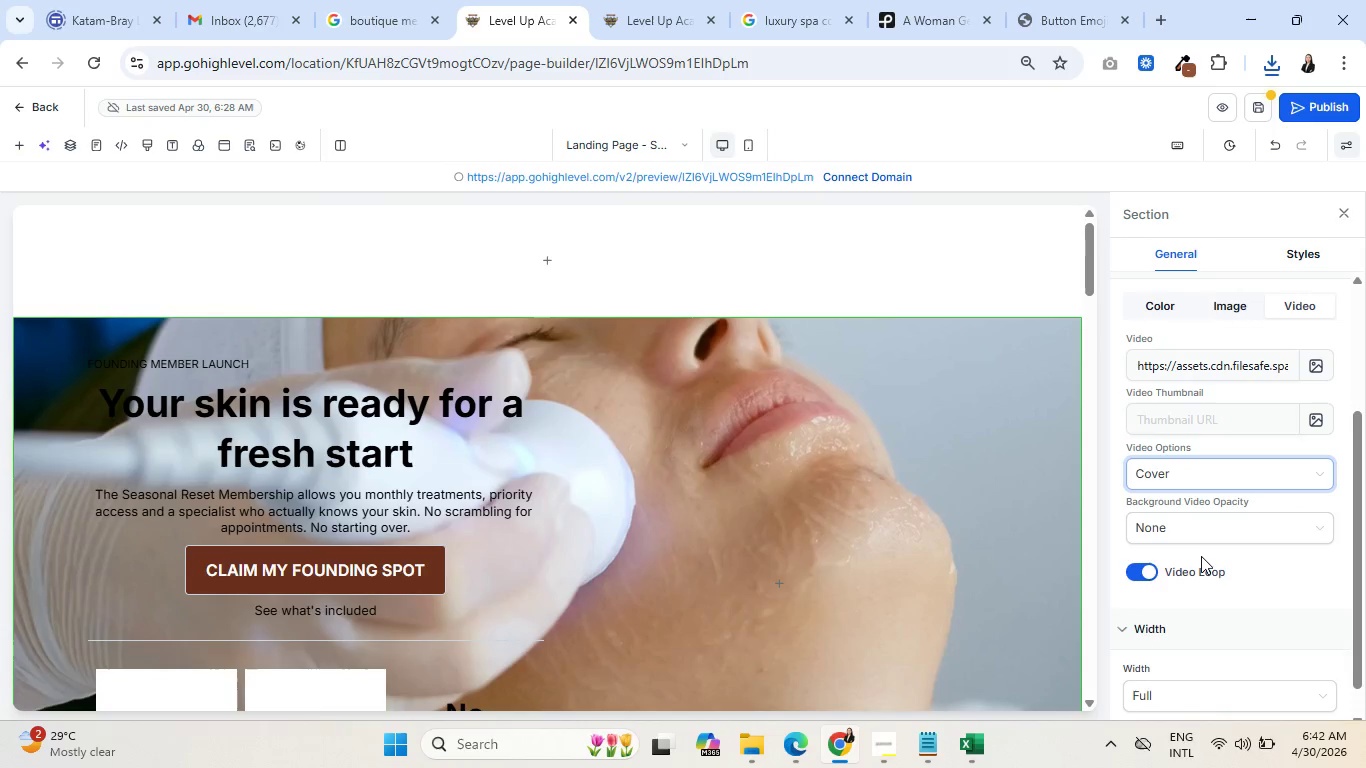 
left_click([1196, 529])
 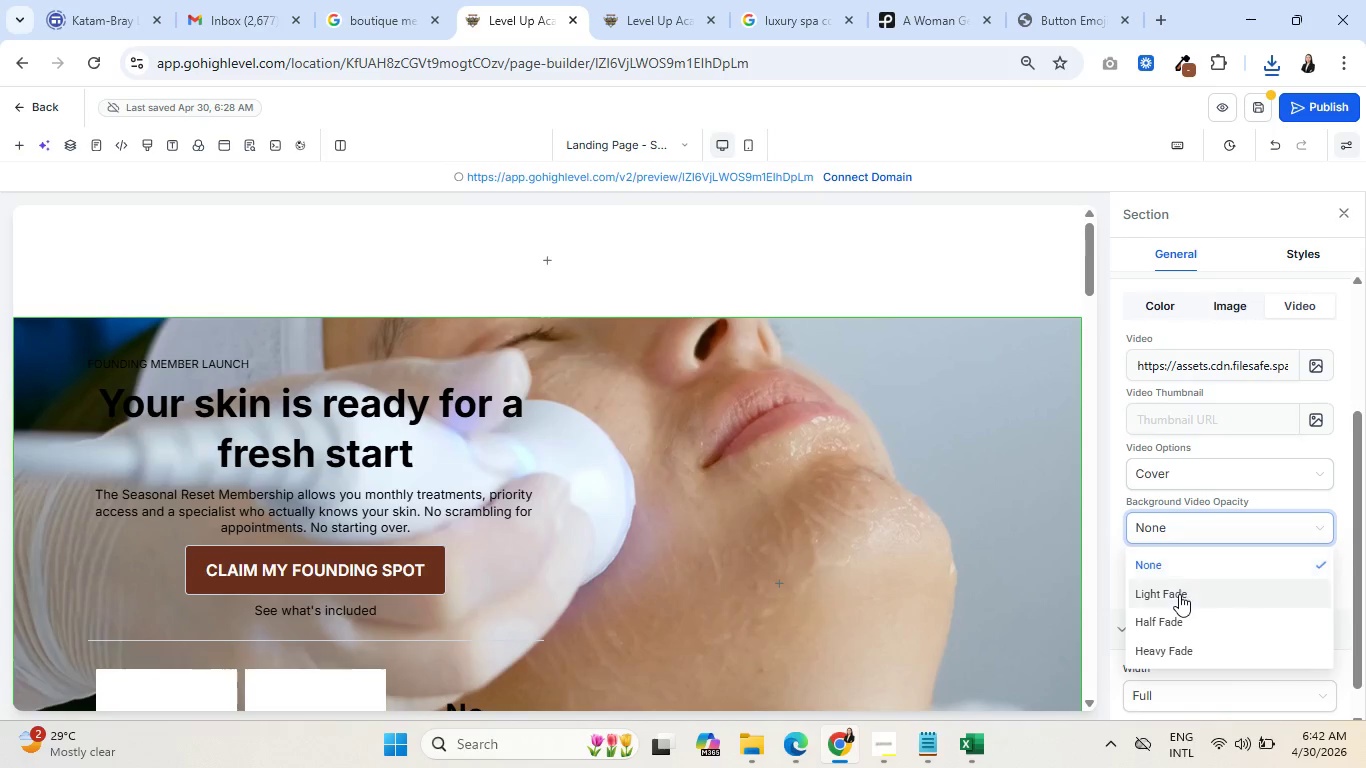 
left_click([1179, 594])
 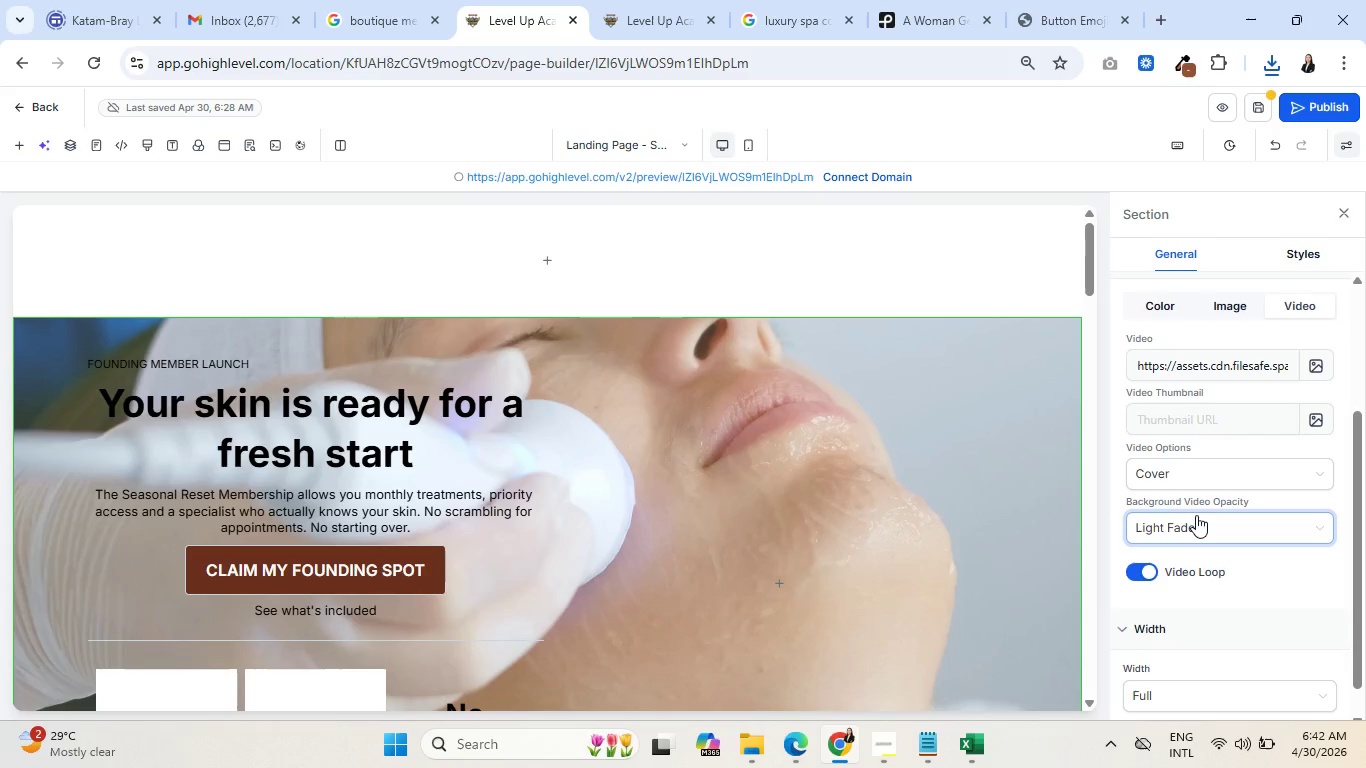 
left_click([1202, 521])
 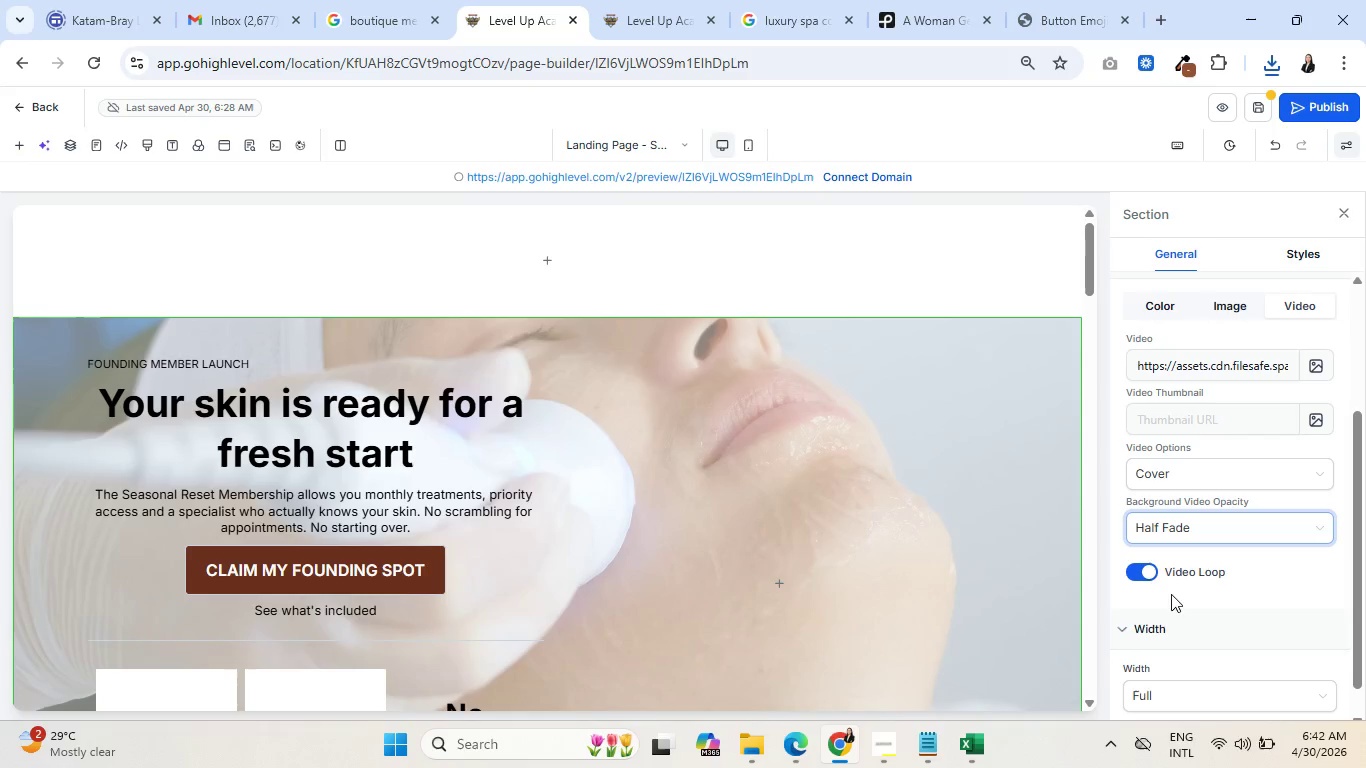 
left_click([1158, 304])
 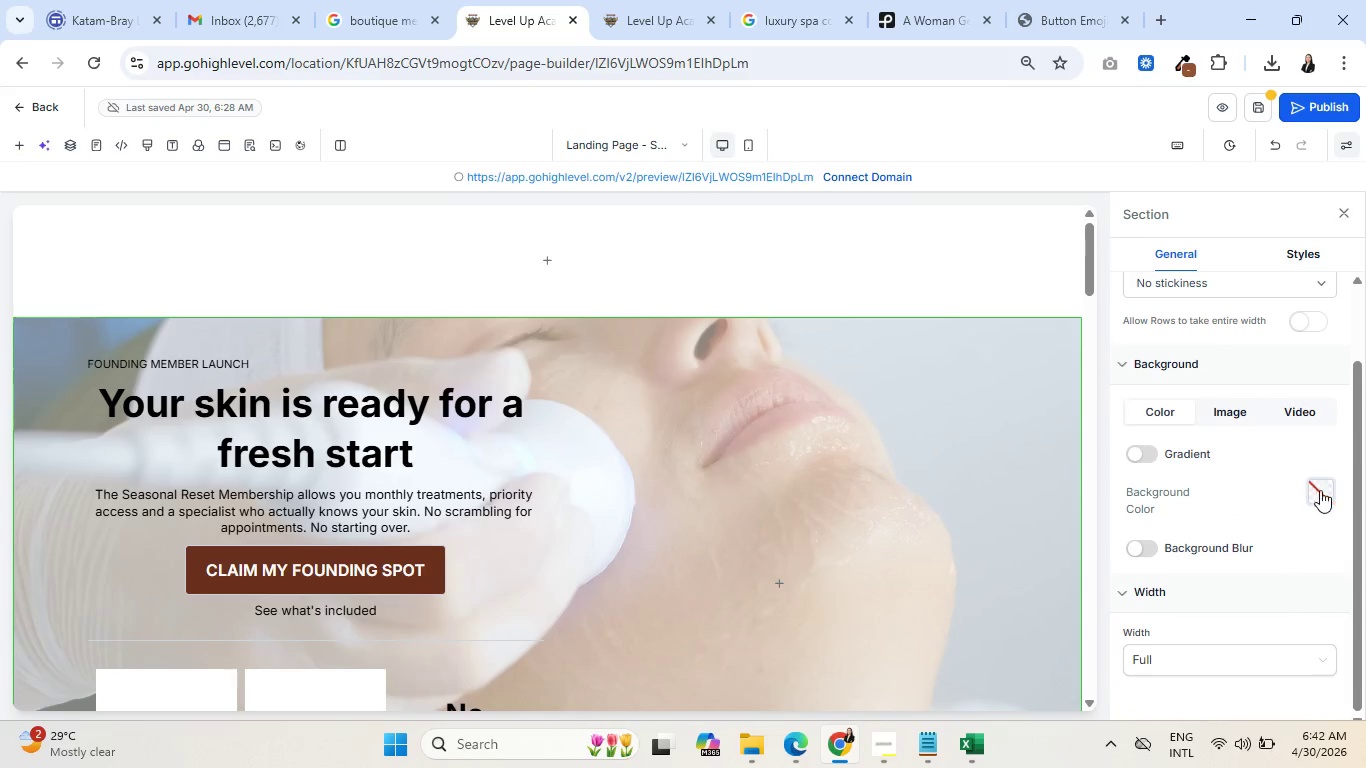 
left_click([1322, 490])
 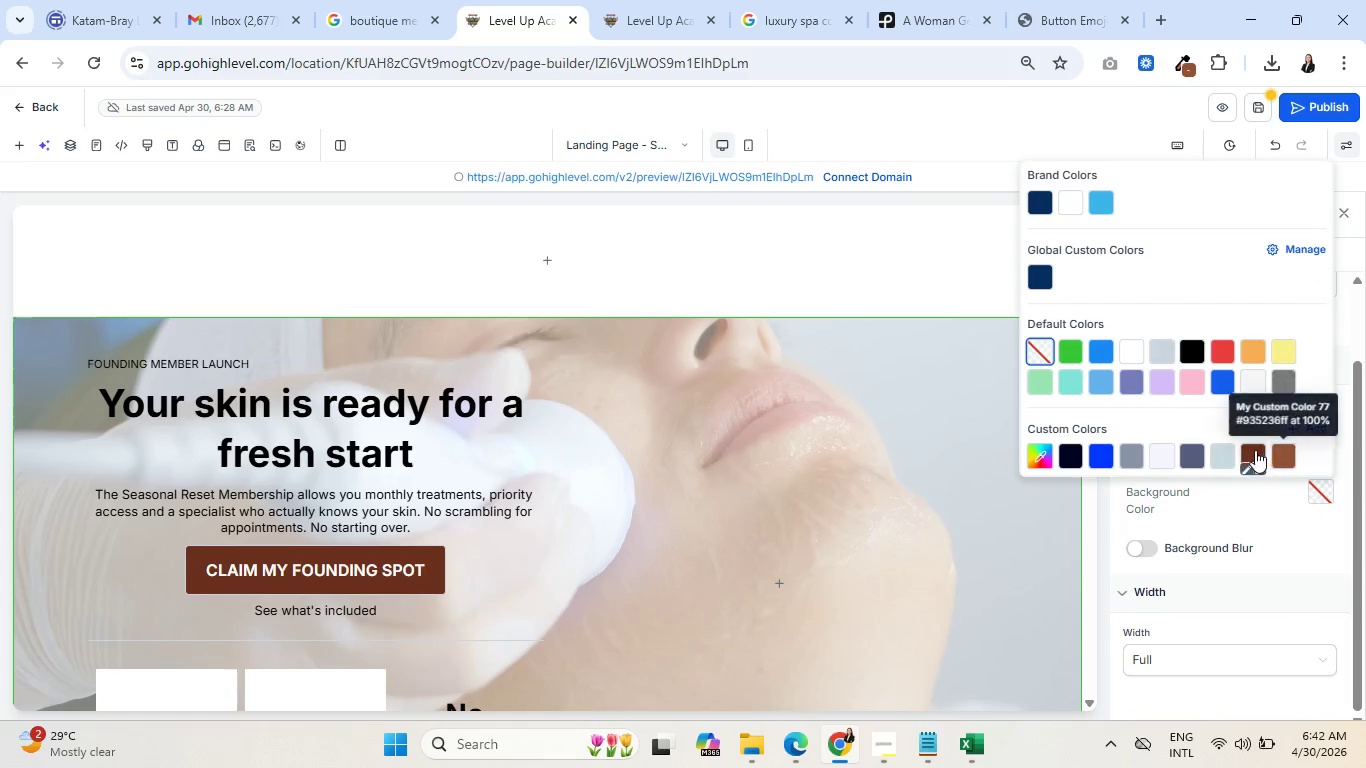 
left_click([1255, 449])
 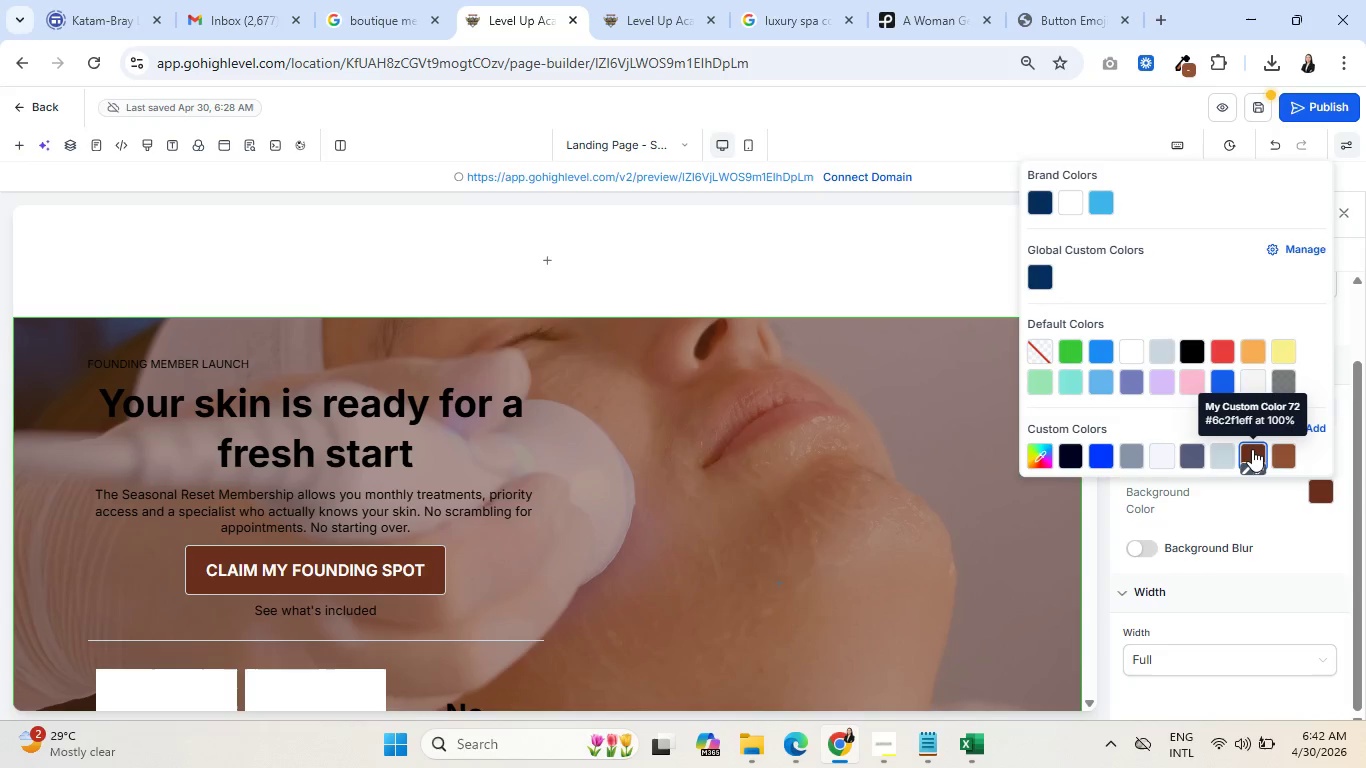 
scroll: coordinate [495, 566], scroll_direction: down, amount: 2.0
 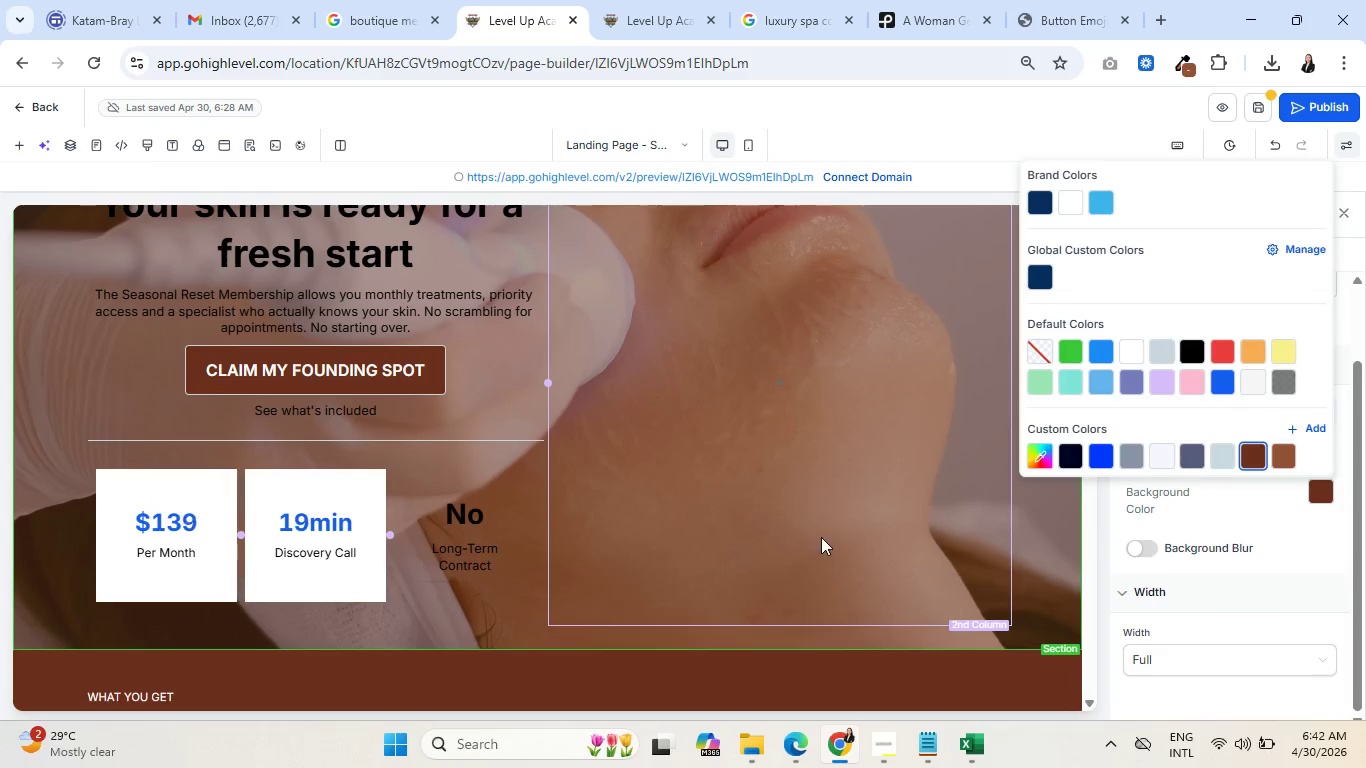 
scroll: coordinate [821, 537], scroll_direction: up, amount: 2.0
 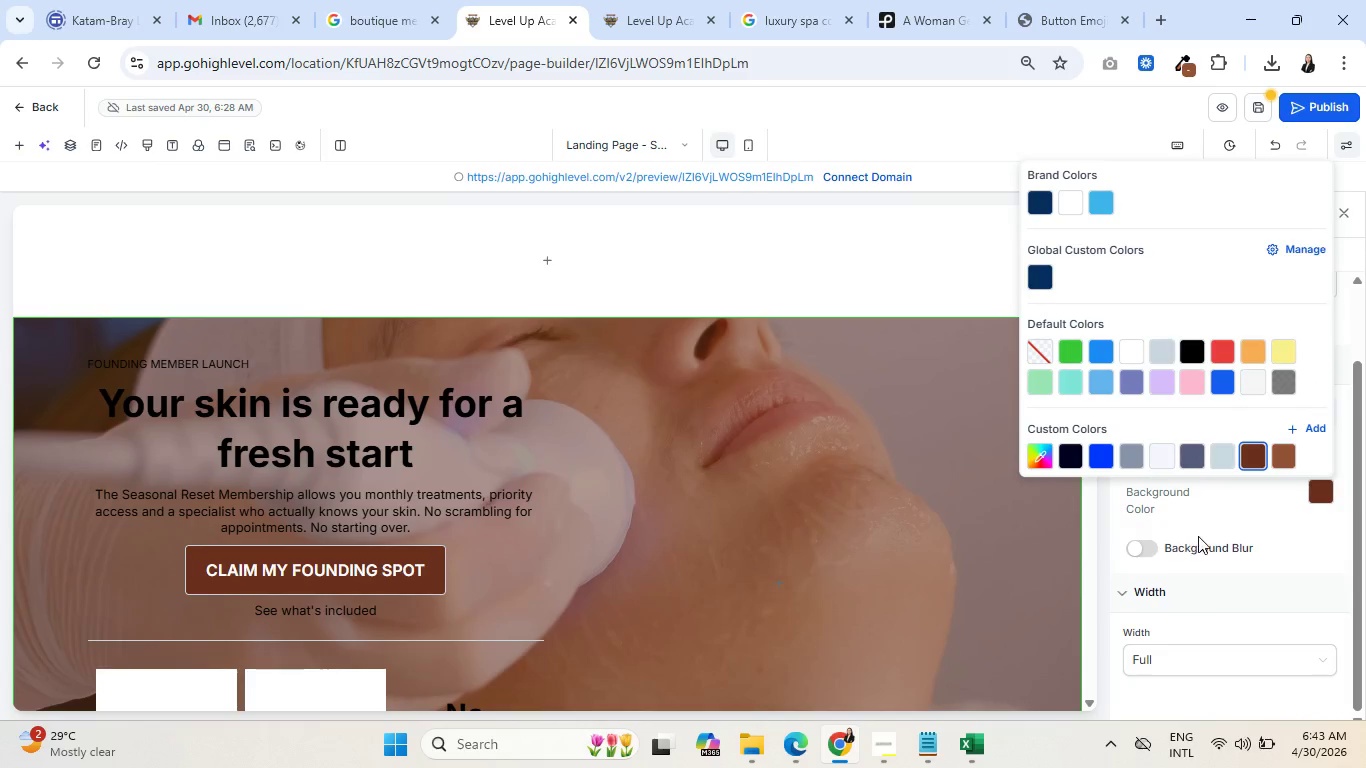 
left_click([1218, 510])
 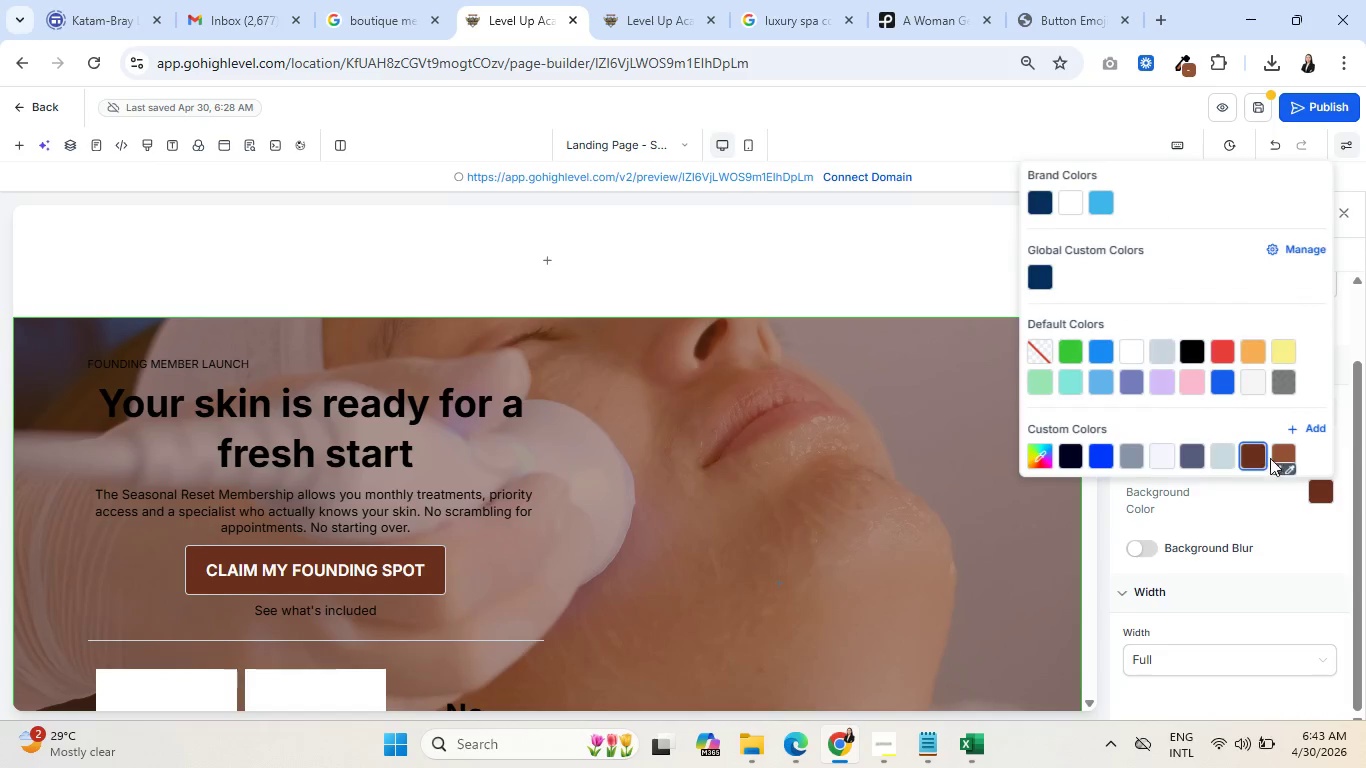 
left_click([1283, 450])
 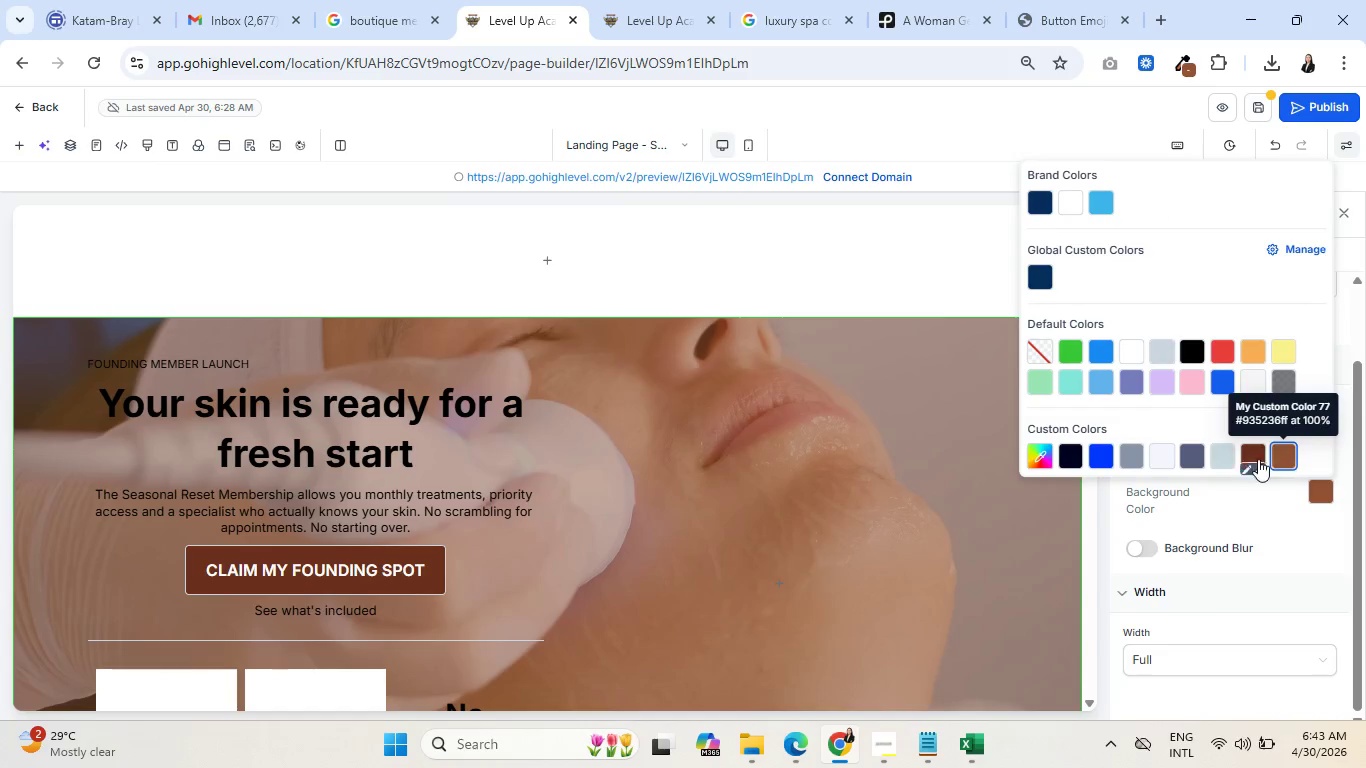 
scroll: coordinate [623, 582], scroll_direction: down, amount: 4.0
 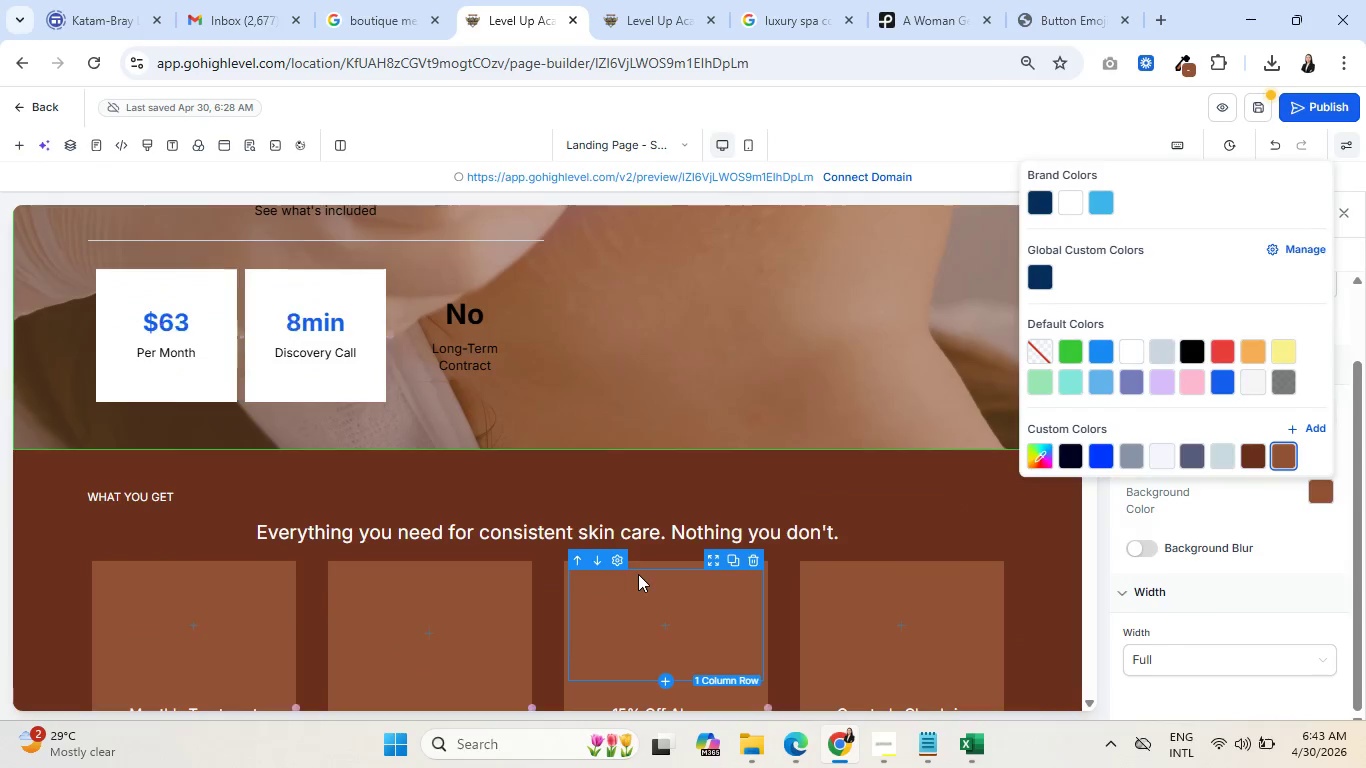 
mouse_move([611, 574])
 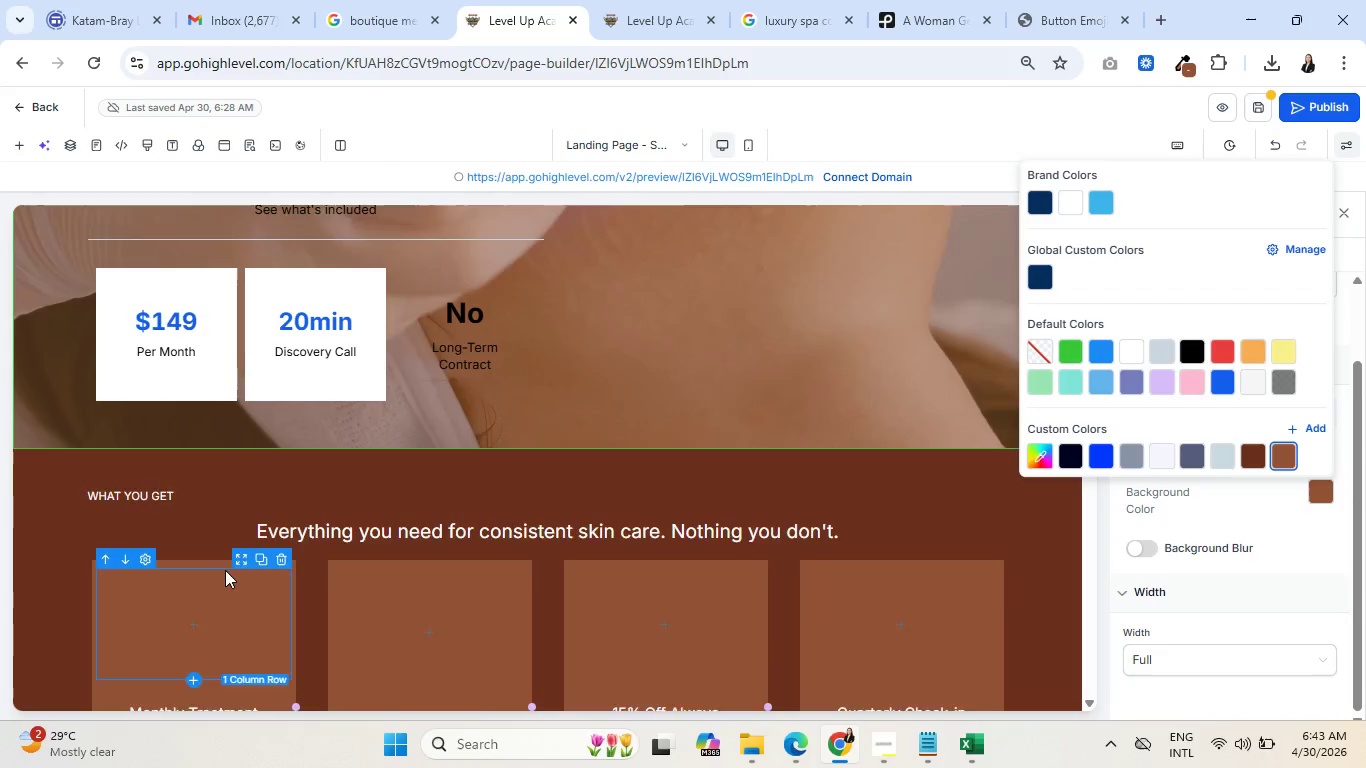 
scroll: coordinate [226, 570], scroll_direction: down, amount: 2.0
 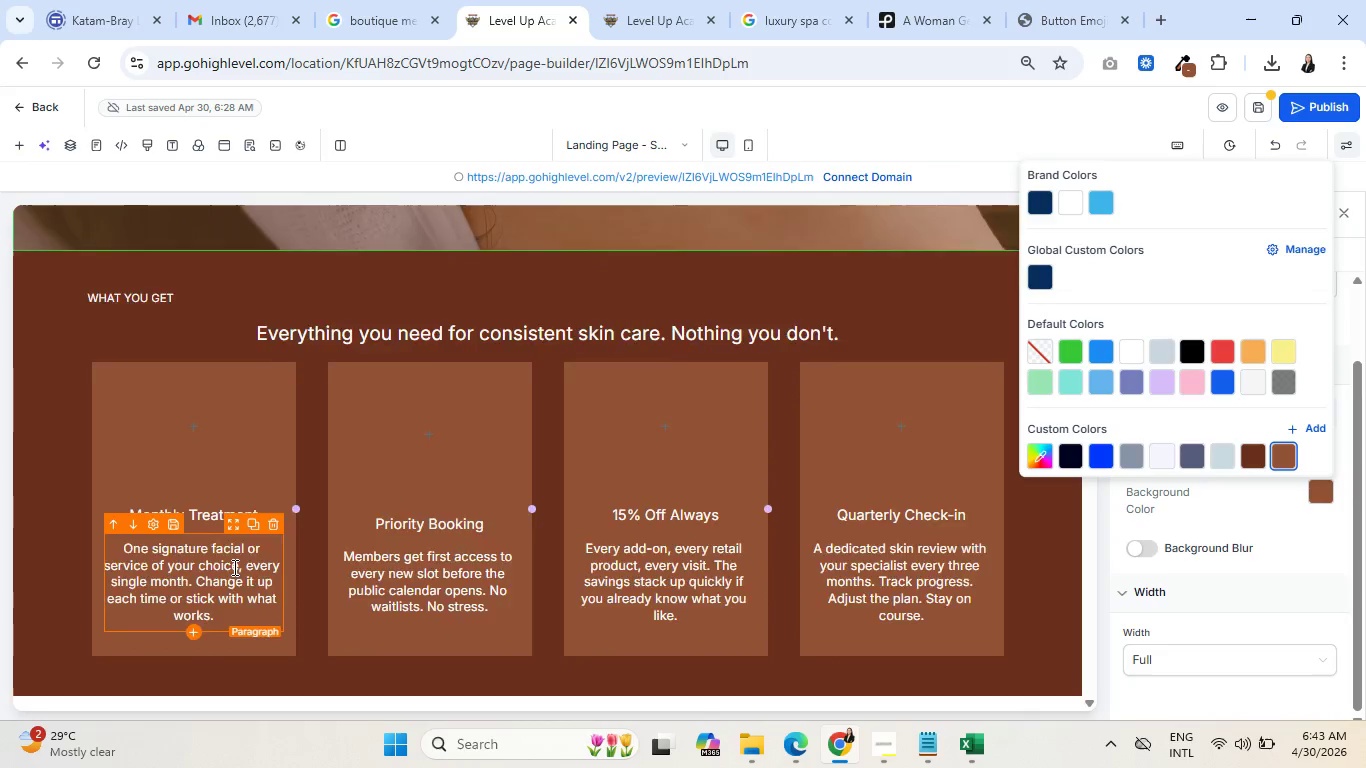 
scroll: coordinate [233, 567], scroll_direction: up, amount: 1.0
 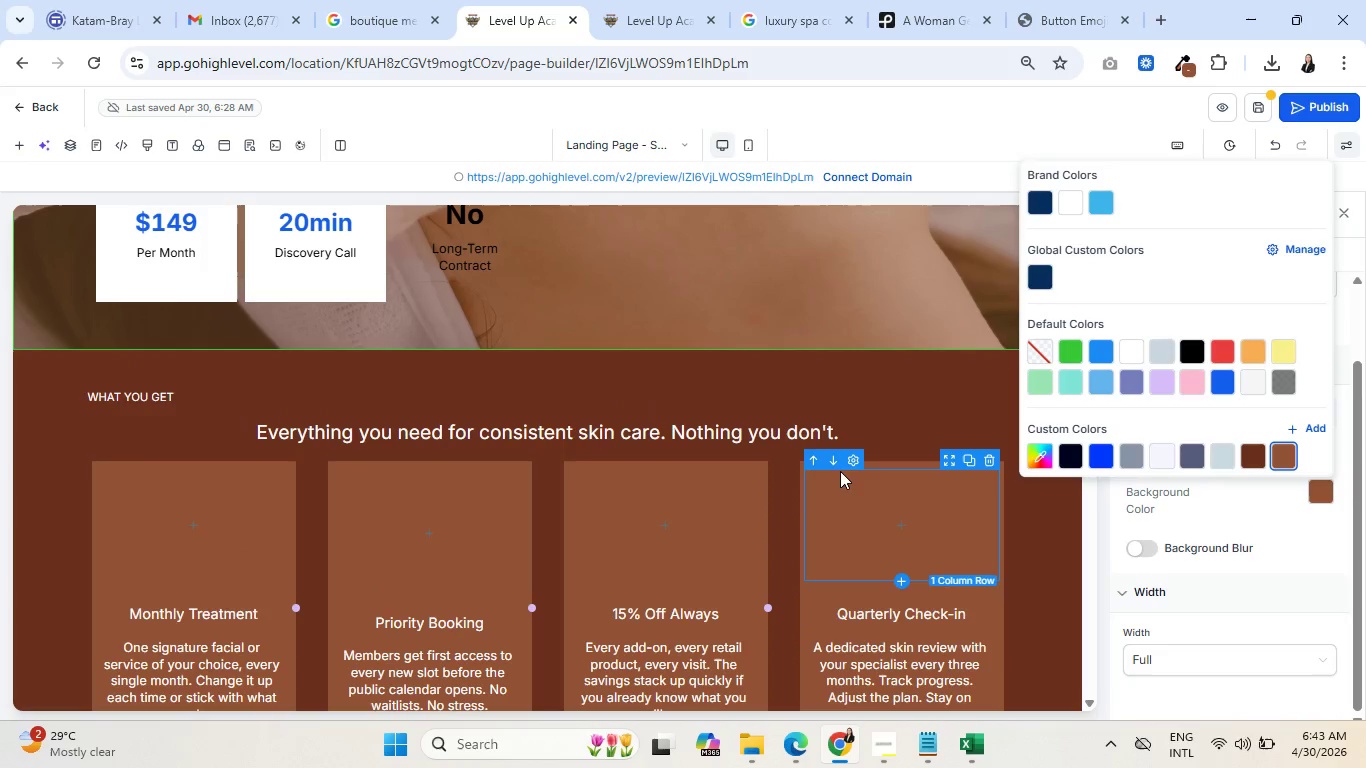 
scroll: coordinate [514, 517], scroll_direction: down, amount: 2.0
 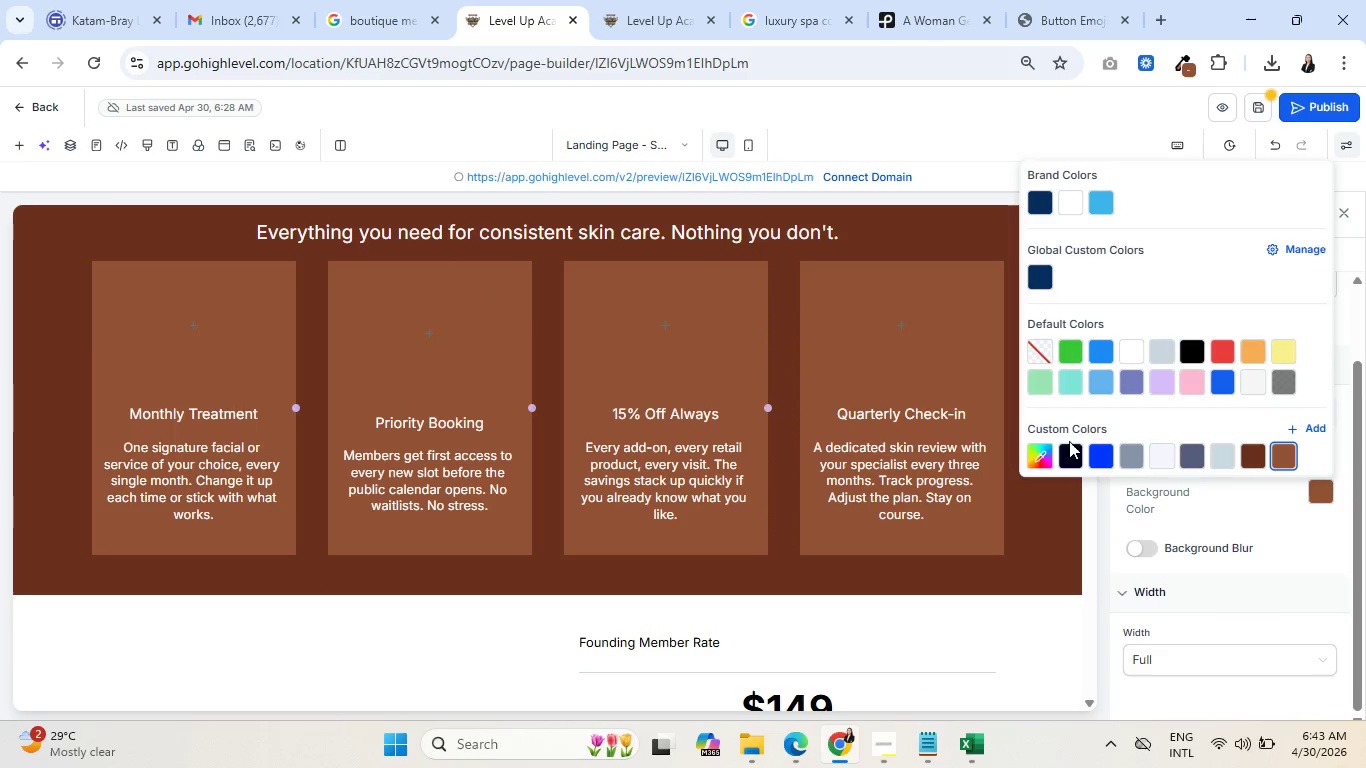 
scroll: coordinate [789, 482], scroll_direction: up, amount: 8.0
 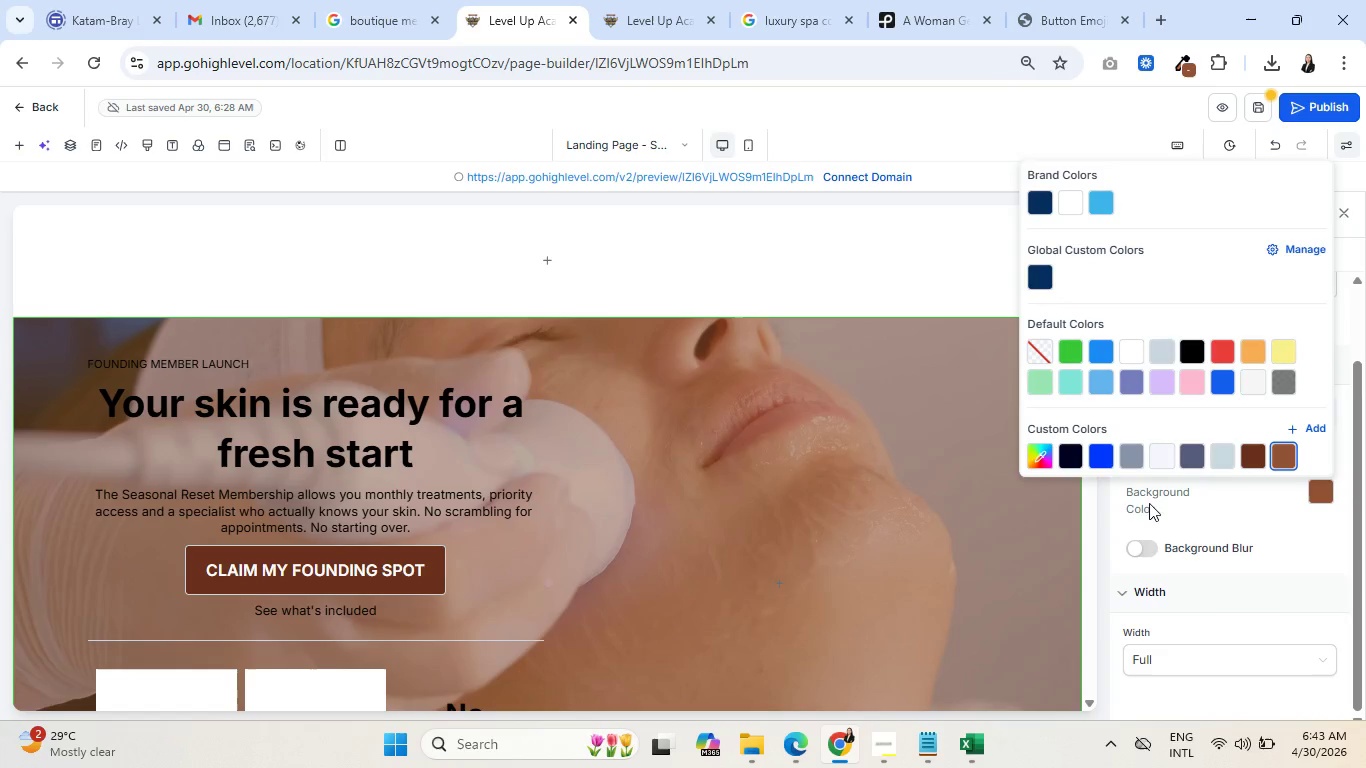 
left_click([1180, 520])
 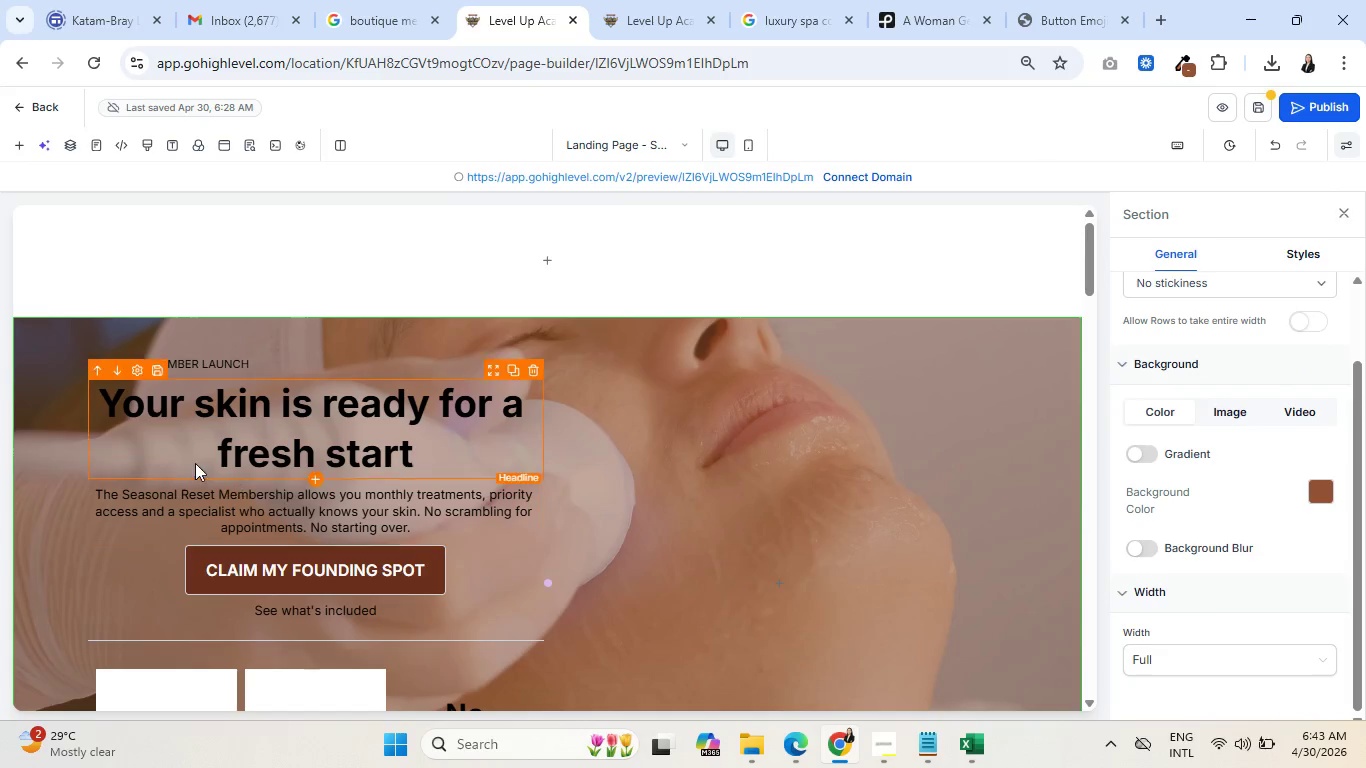 
scroll: coordinate [180, 459], scroll_direction: down, amount: 3.0
 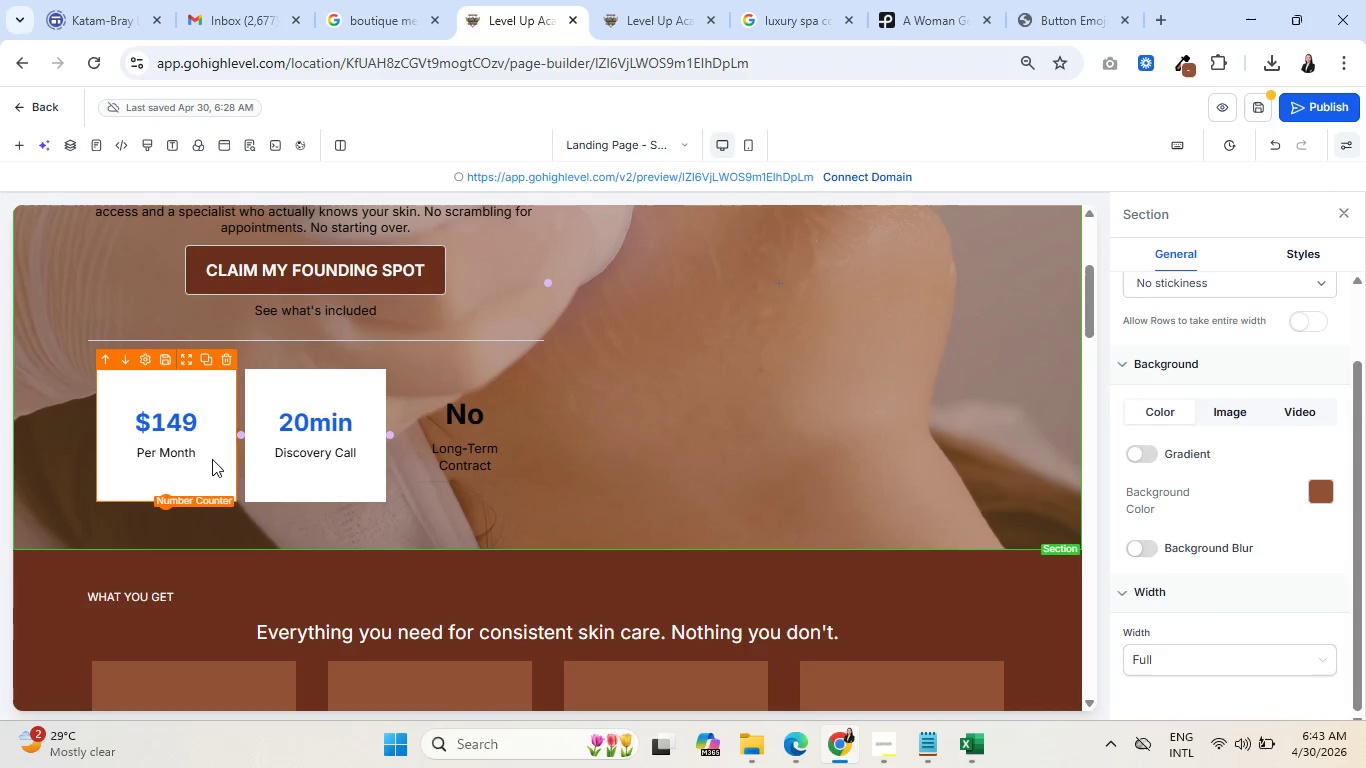 
left_click([212, 459])
 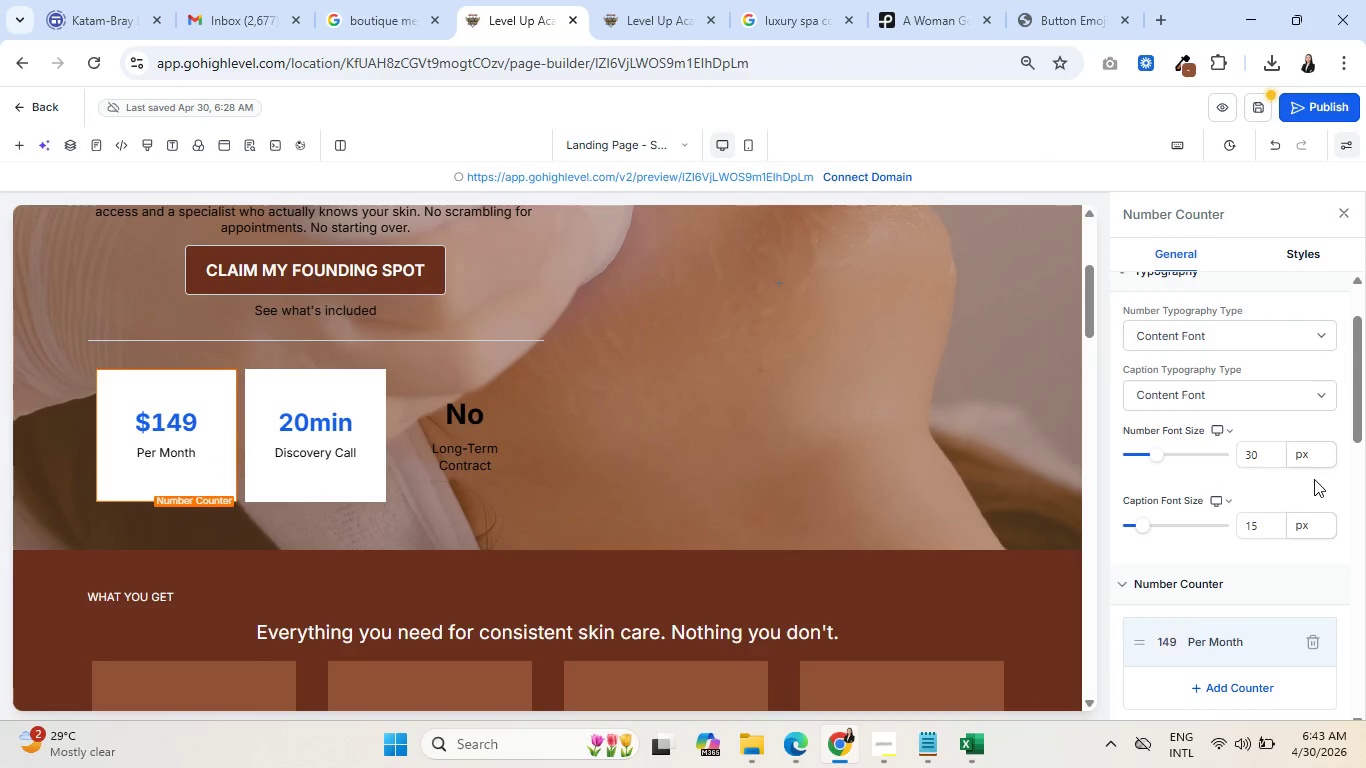 
scroll: coordinate [1308, 476], scroll_direction: down, amount: 11.0
 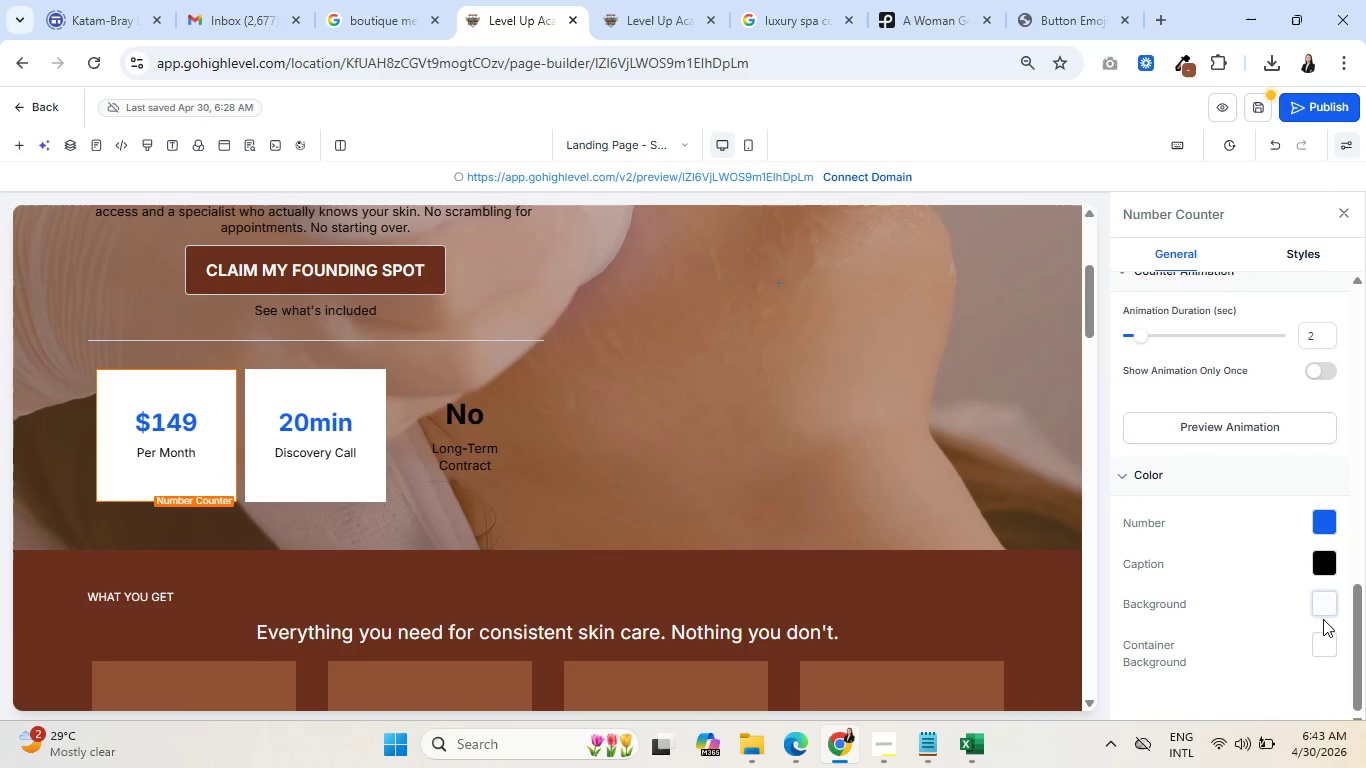 
left_click([1320, 643])
 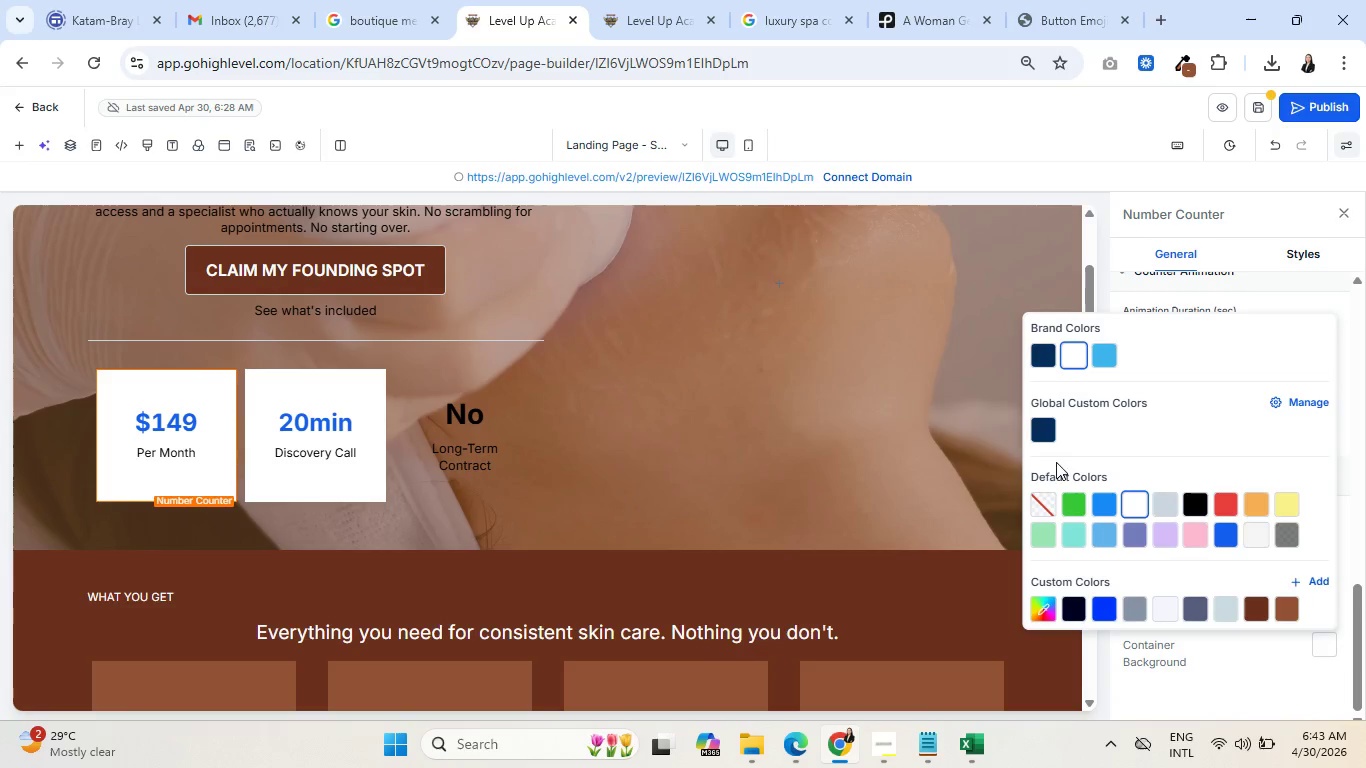 
left_click([1048, 498])
 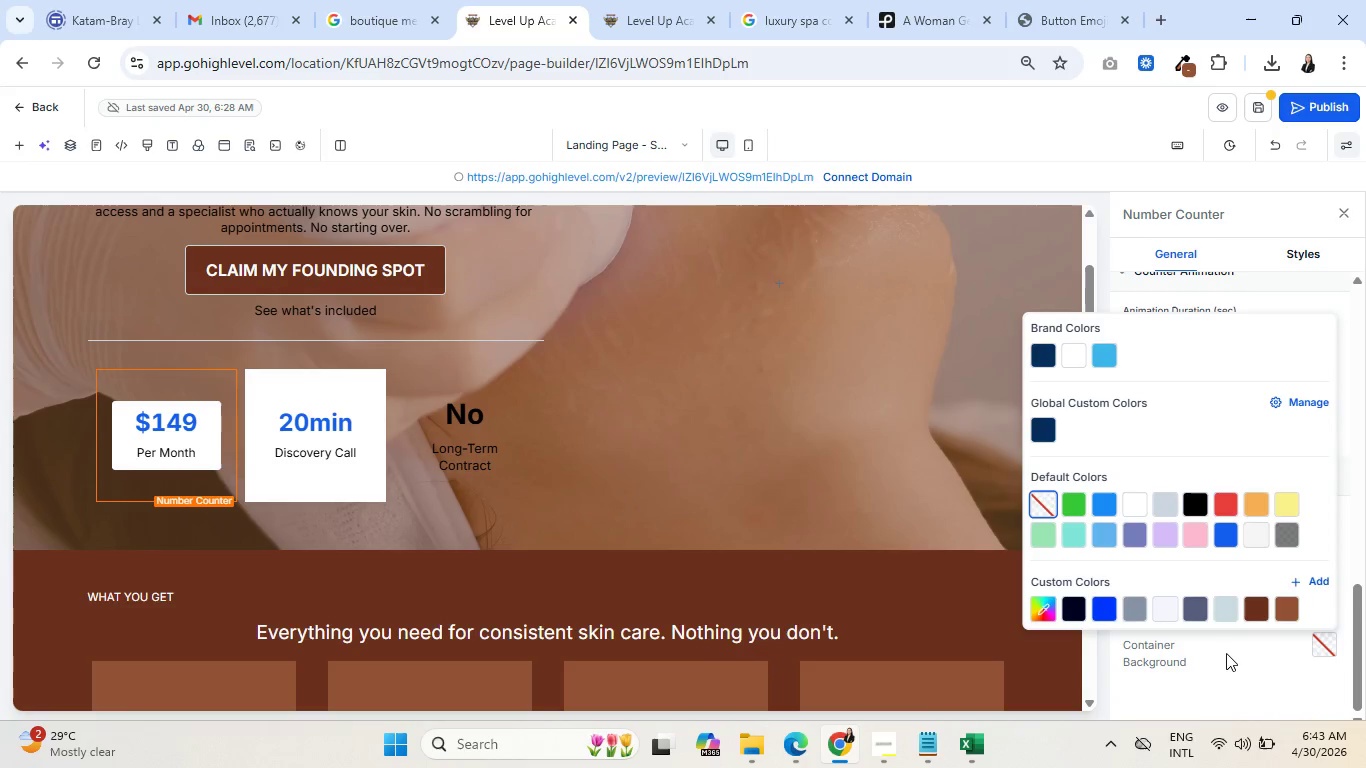 
left_click([1227, 659])
 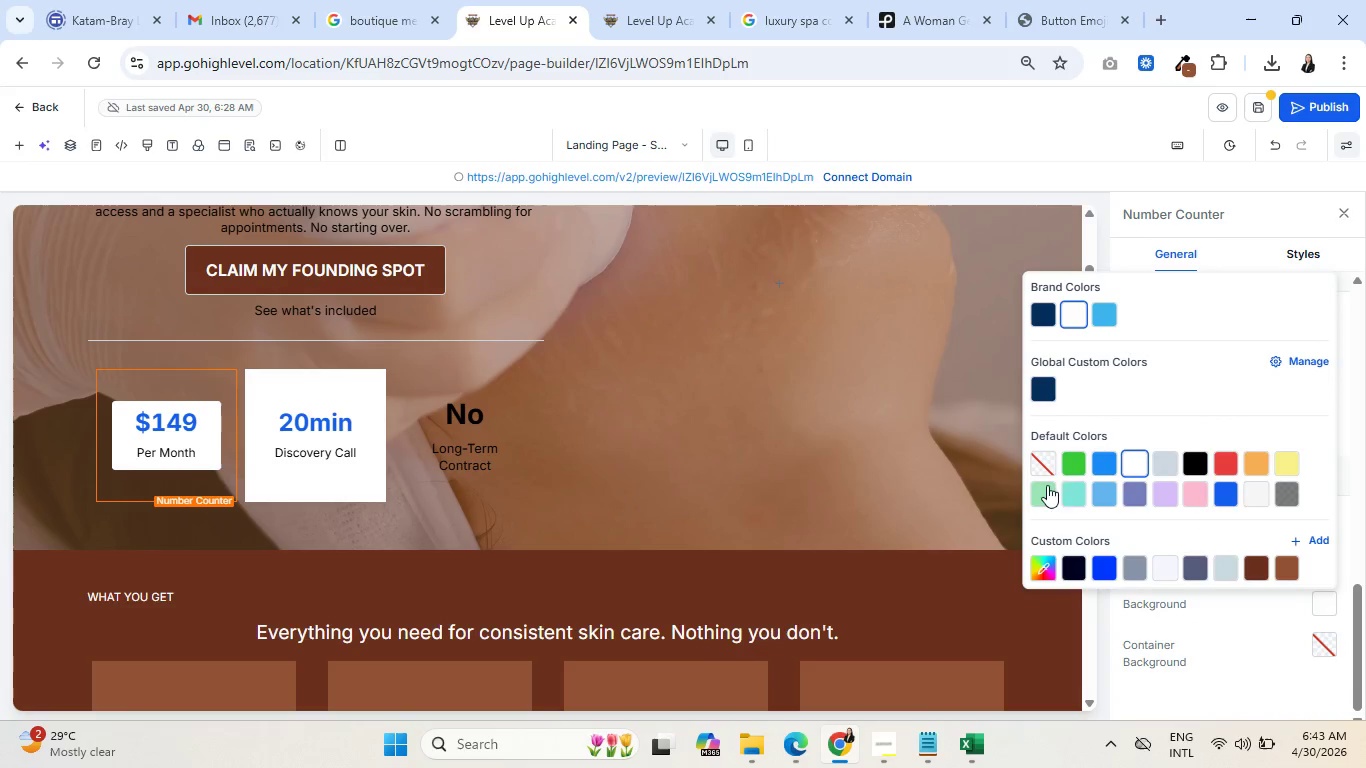 
left_click([1045, 468])
 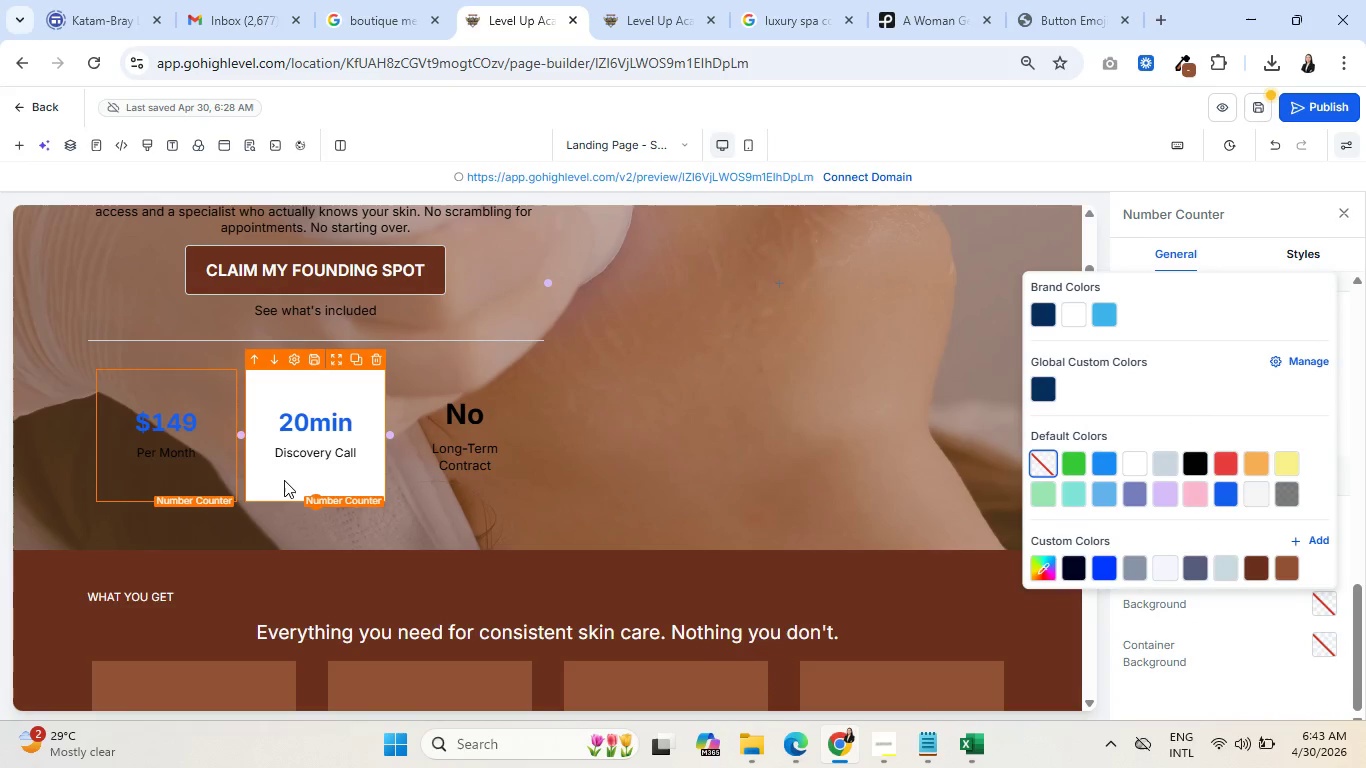 
left_click([284, 481])
 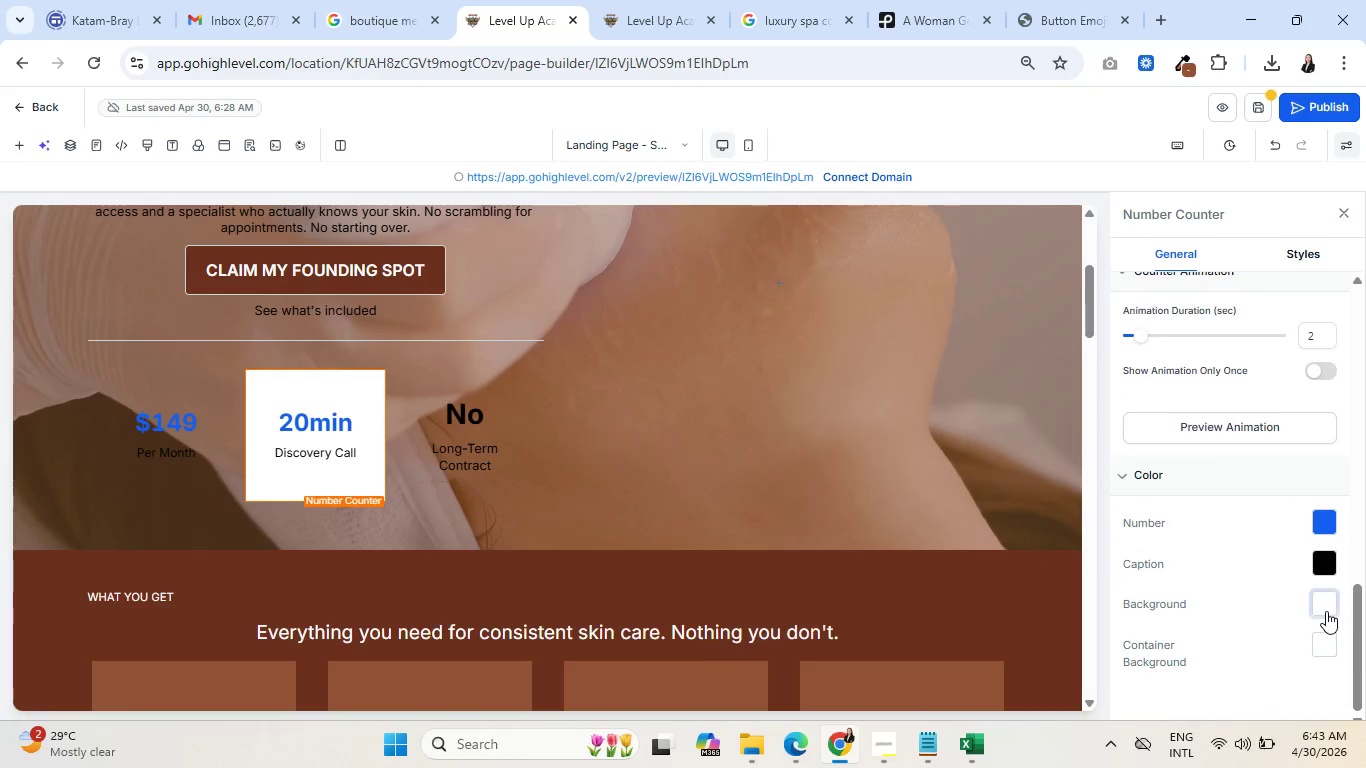 
left_click([1326, 609])
 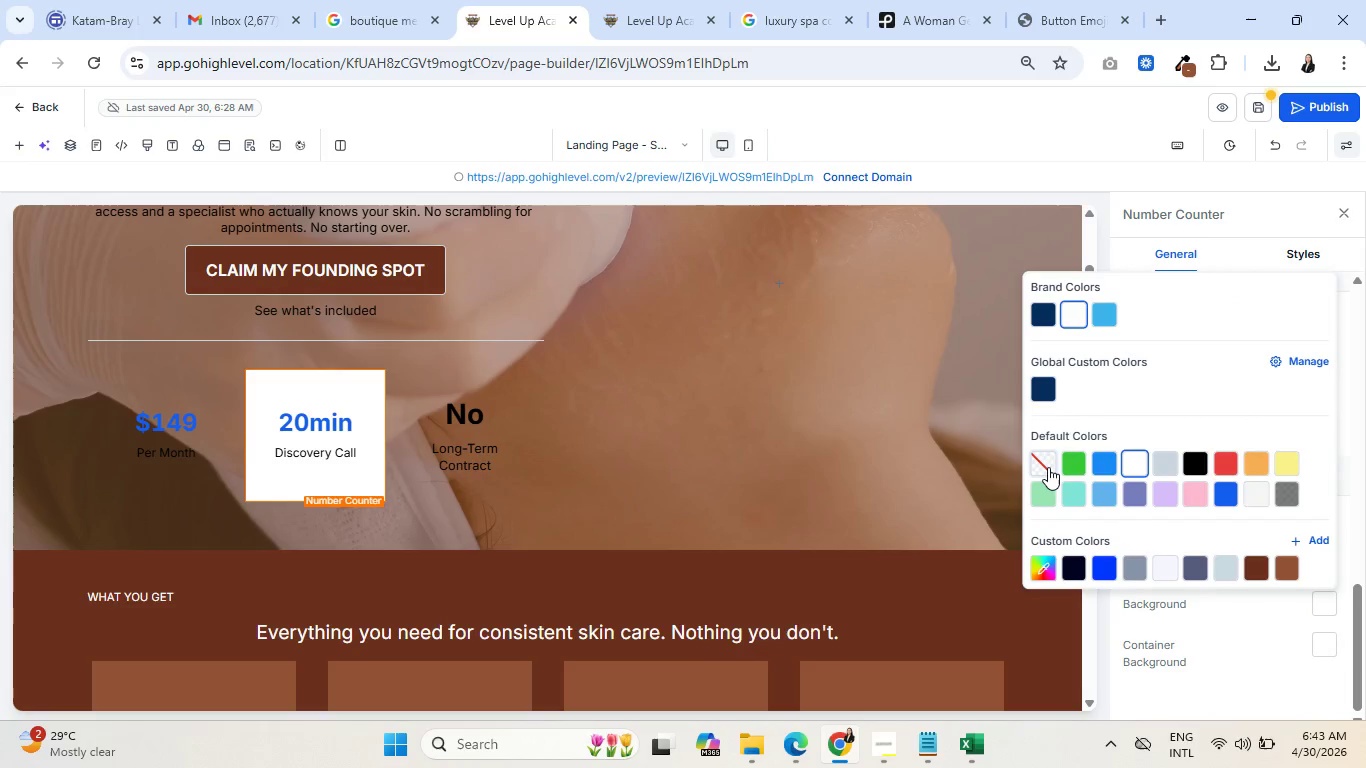 
left_click([1047, 465])
 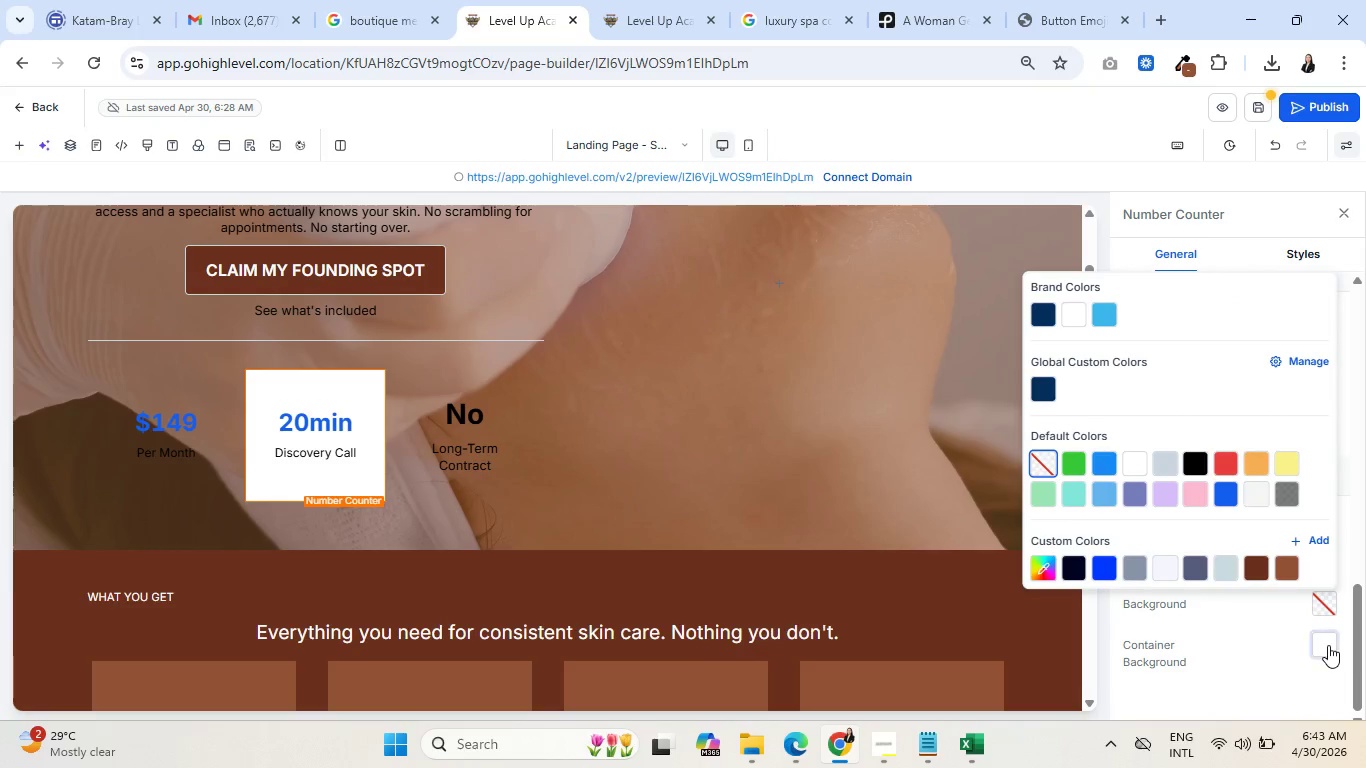 
left_click([1328, 645])
 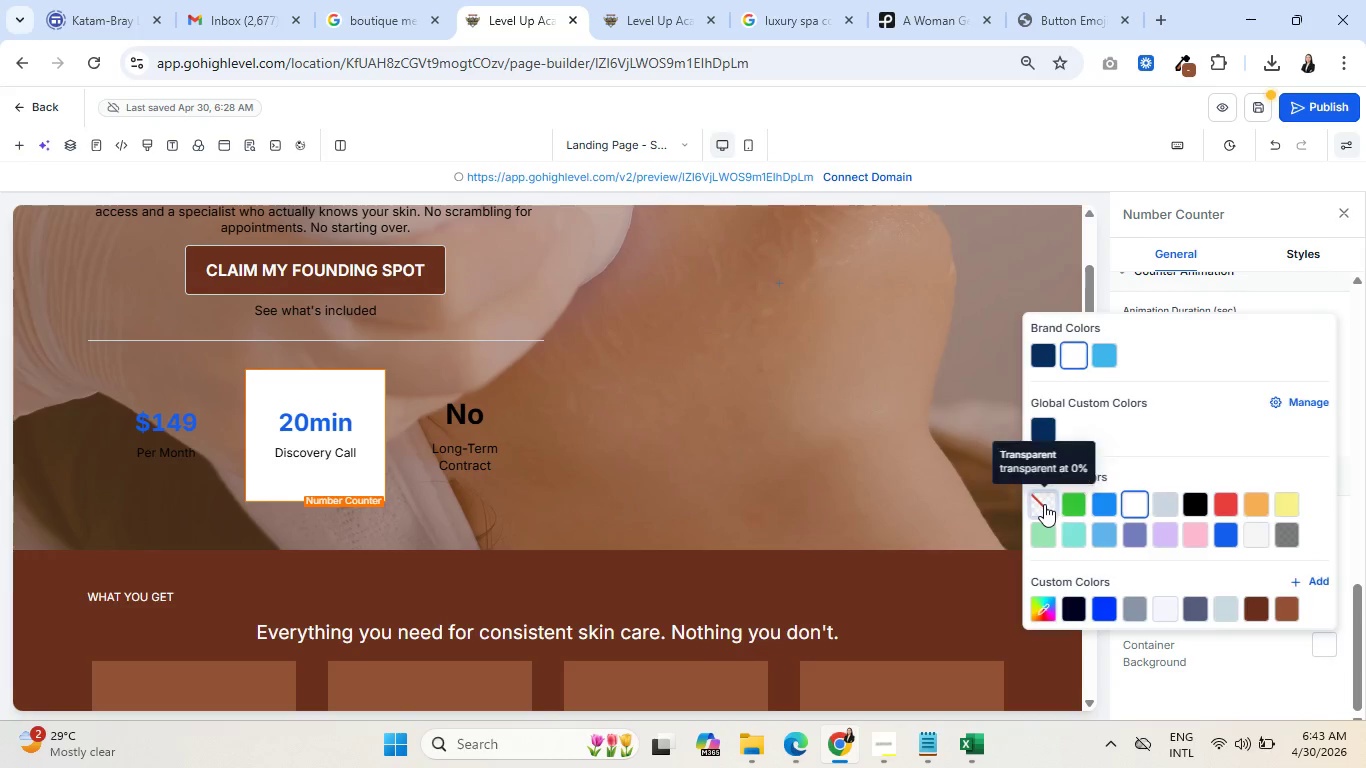 
left_click([1044, 504])
 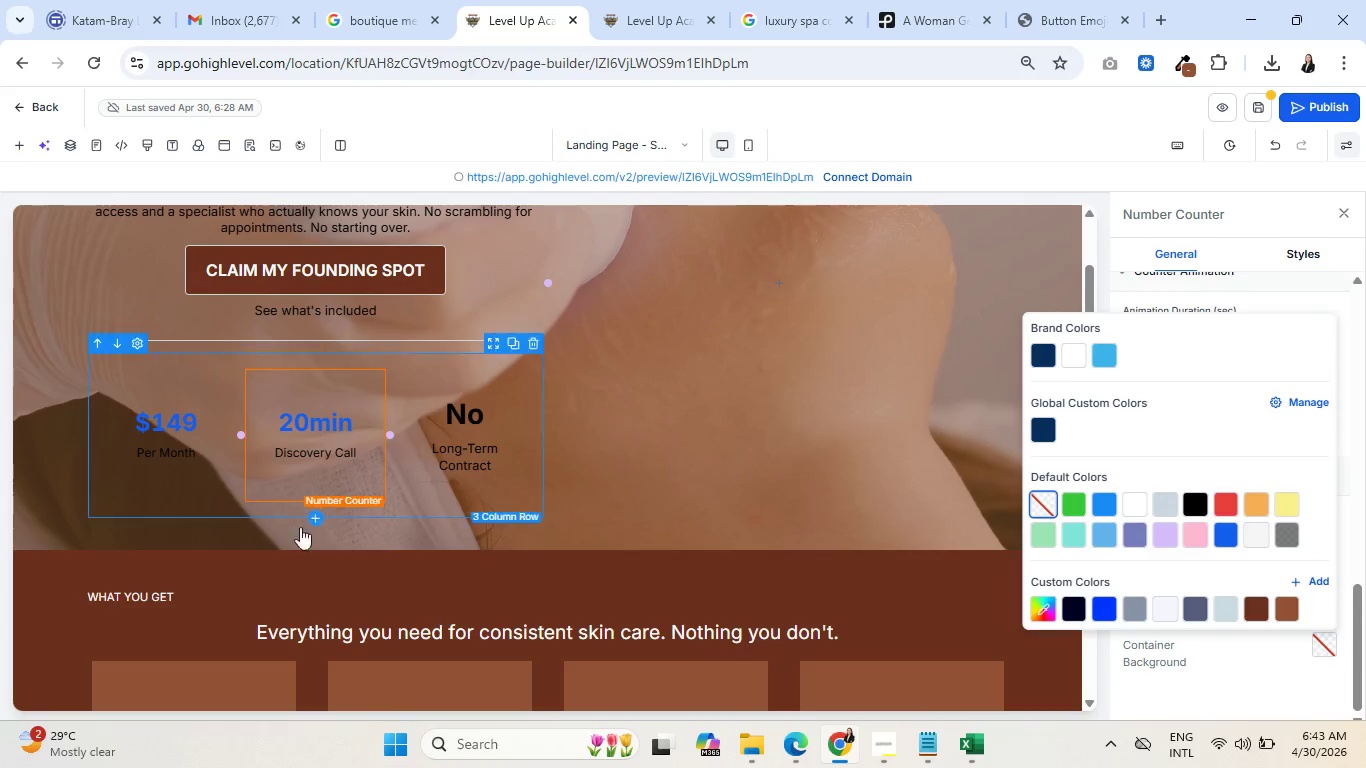 
scroll: coordinate [308, 547], scroll_direction: down, amount: 8.0
 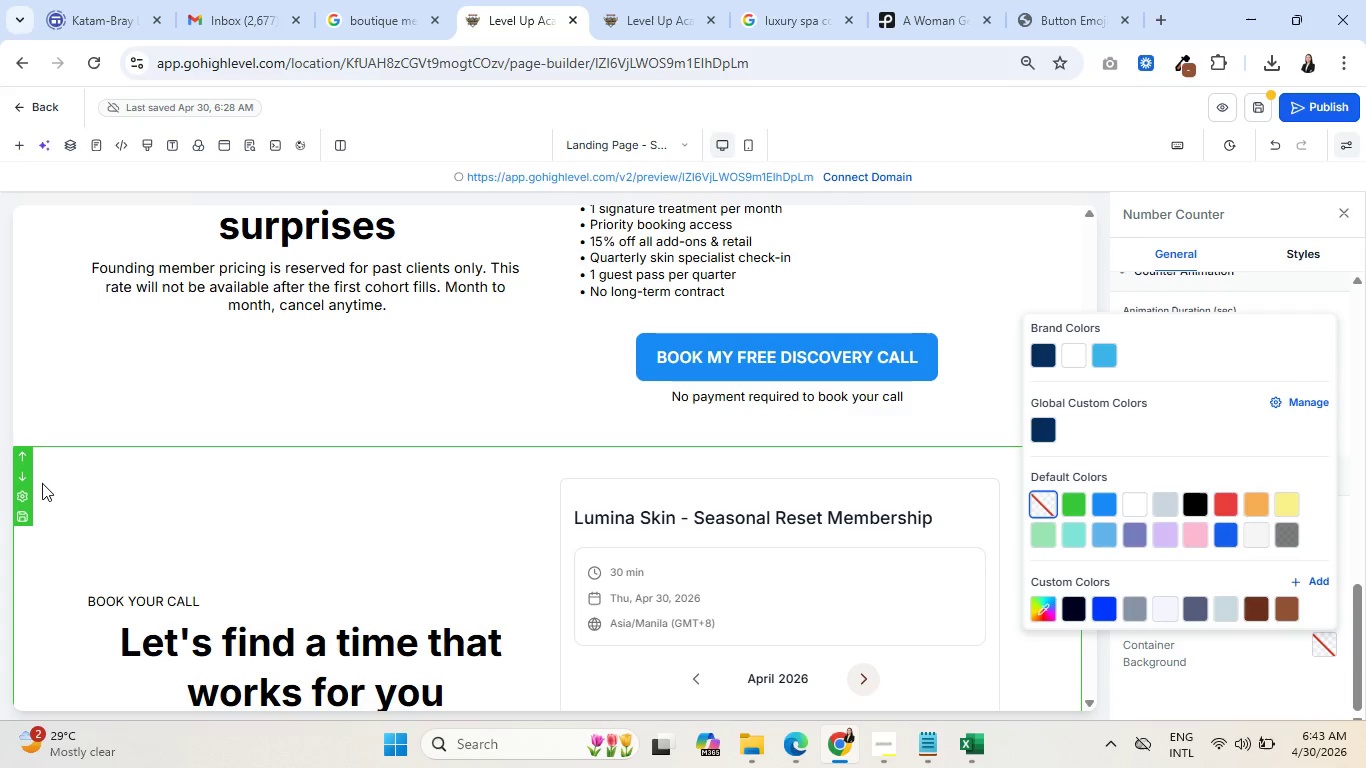 
left_click([61, 481])
 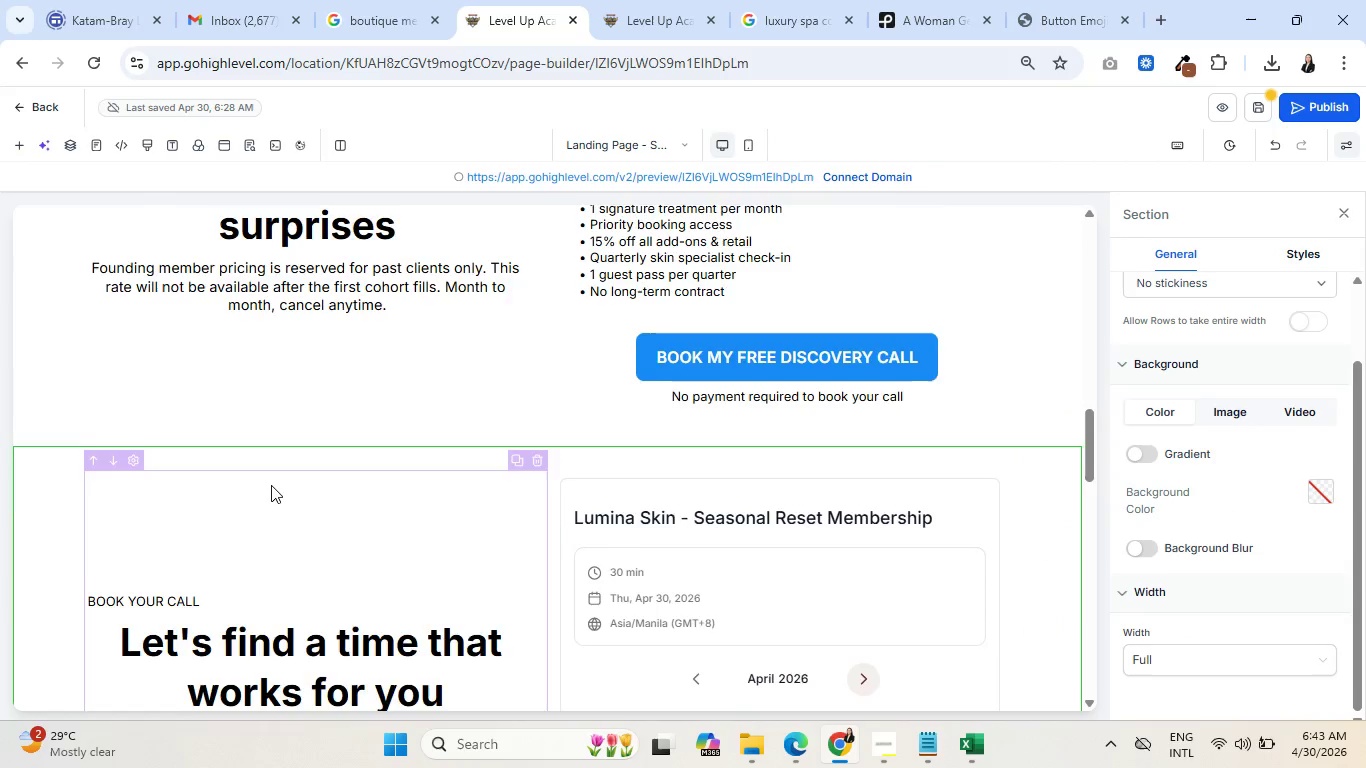 
scroll: coordinate [275, 487], scroll_direction: up, amount: 7.0
 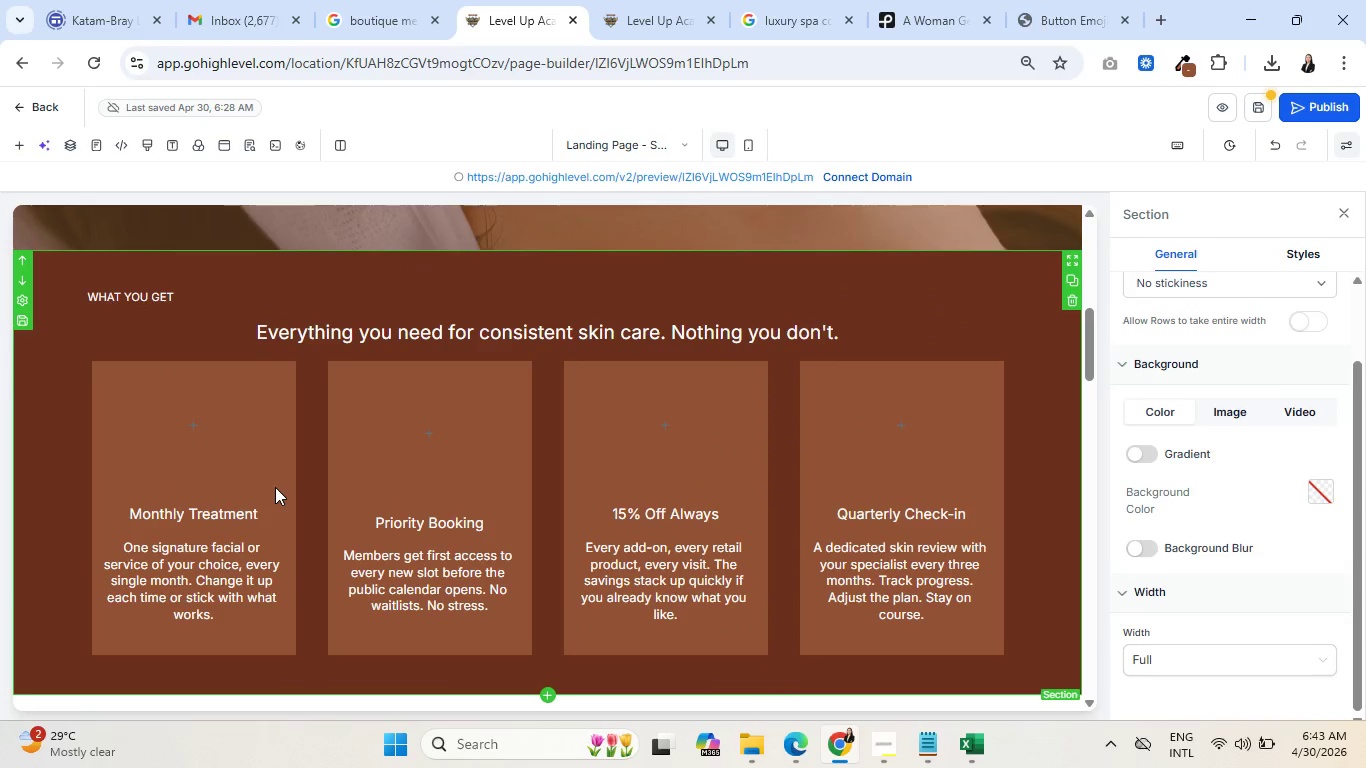 
scroll: coordinate [276, 486], scroll_direction: down, amount: 1.0
 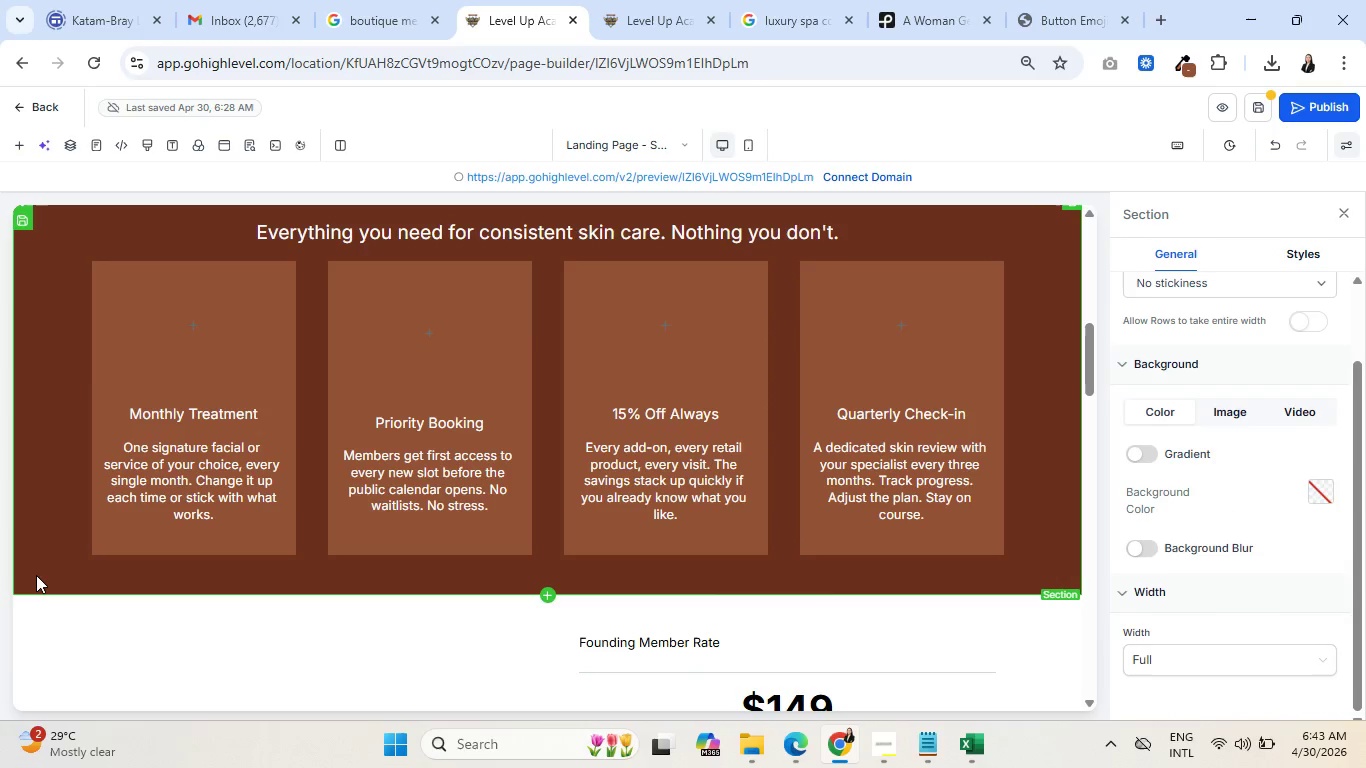 
left_click([36, 575])
 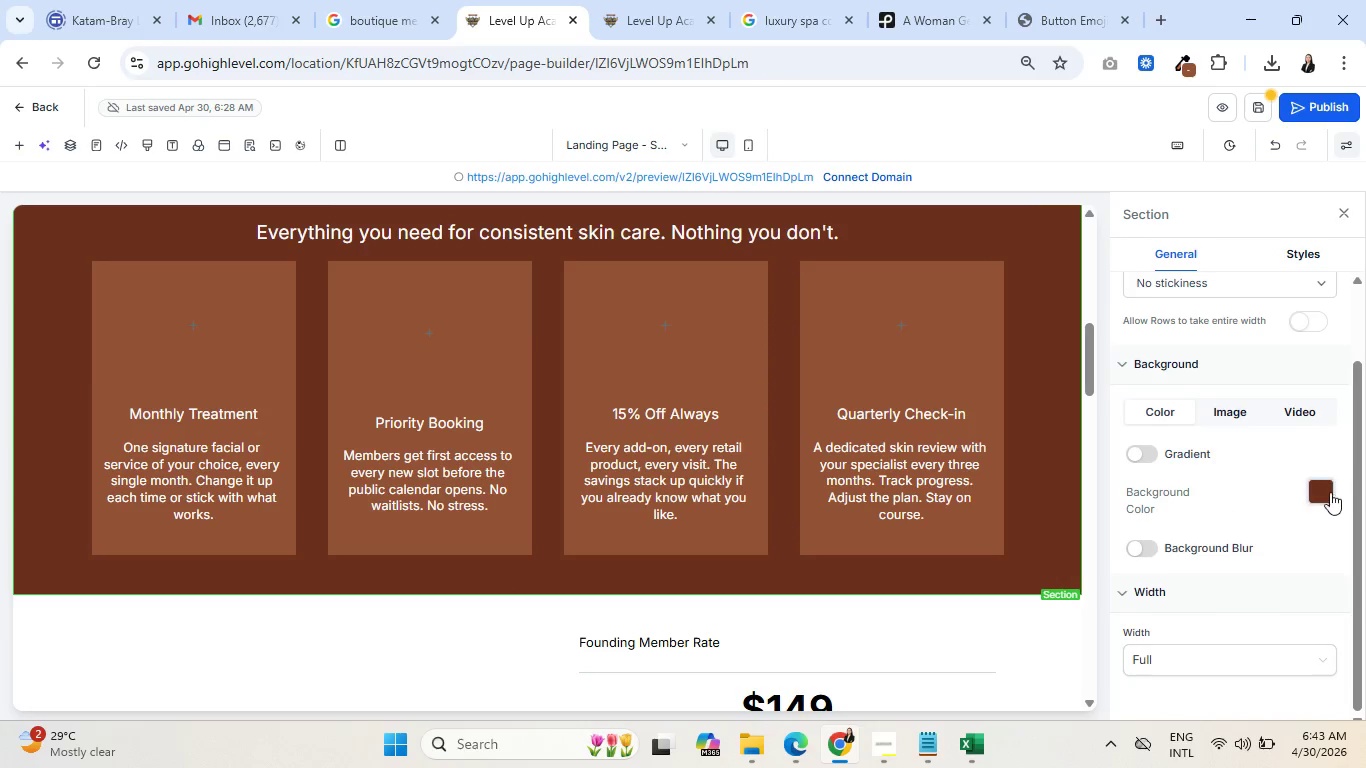 
left_click([1329, 493])
 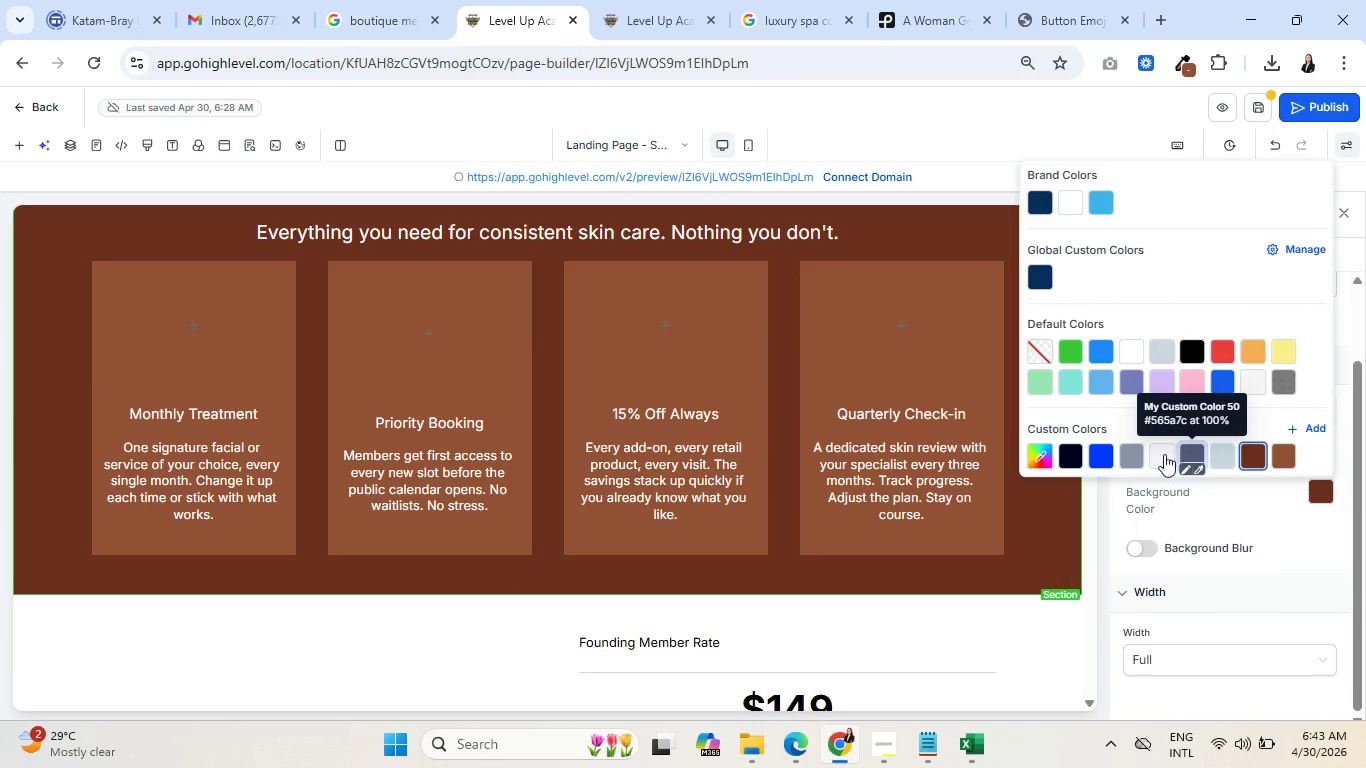 
left_click([1162, 453])
 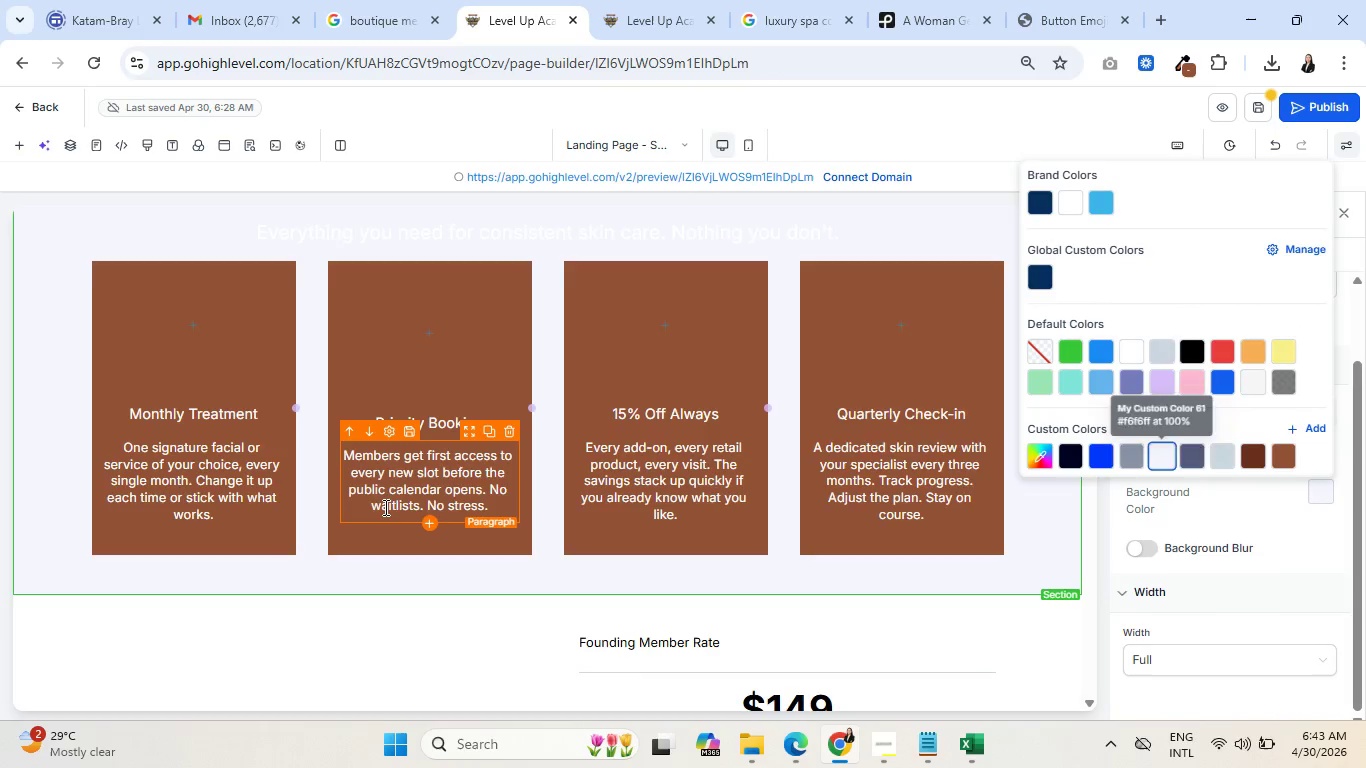 
scroll: coordinate [376, 510], scroll_direction: up, amount: 3.0
 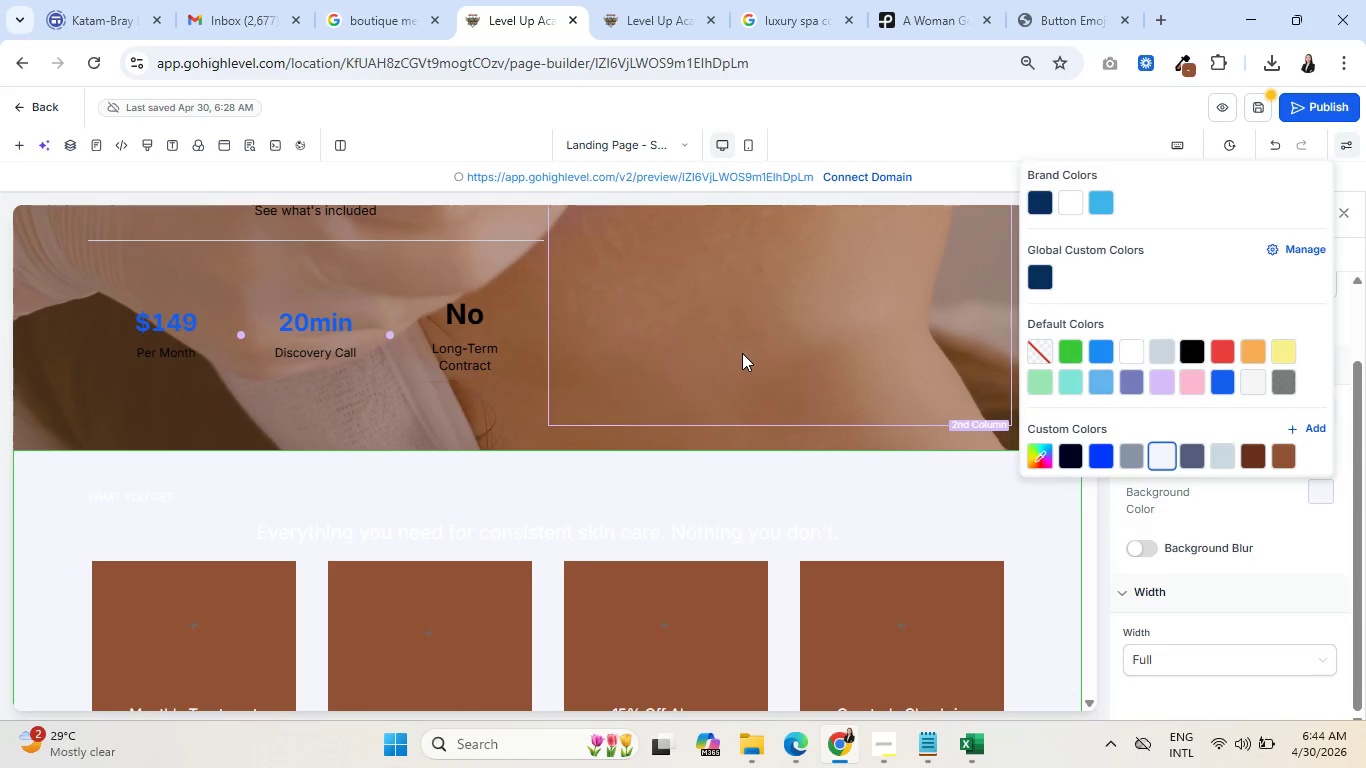 
scroll: coordinate [743, 353], scroll_direction: down, amount: 3.0
 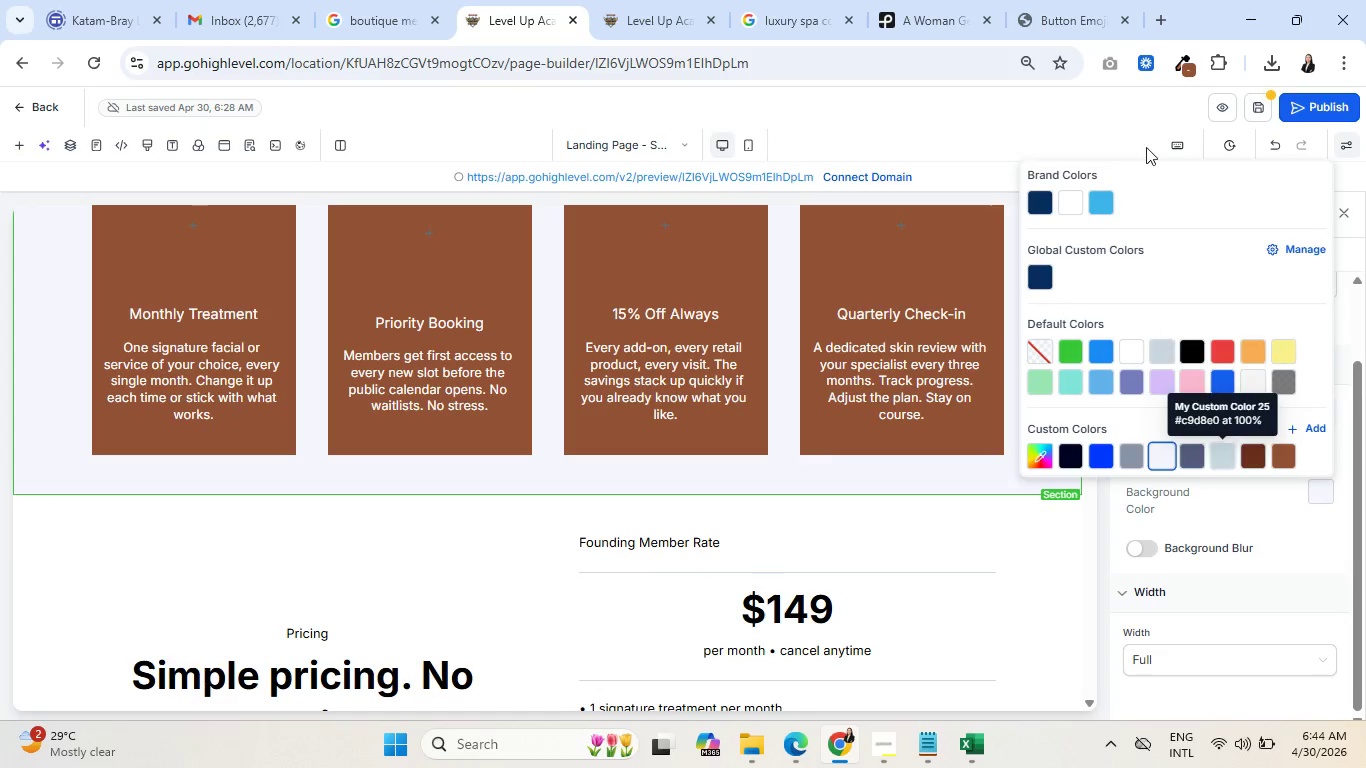 
left_click([790, 2])
 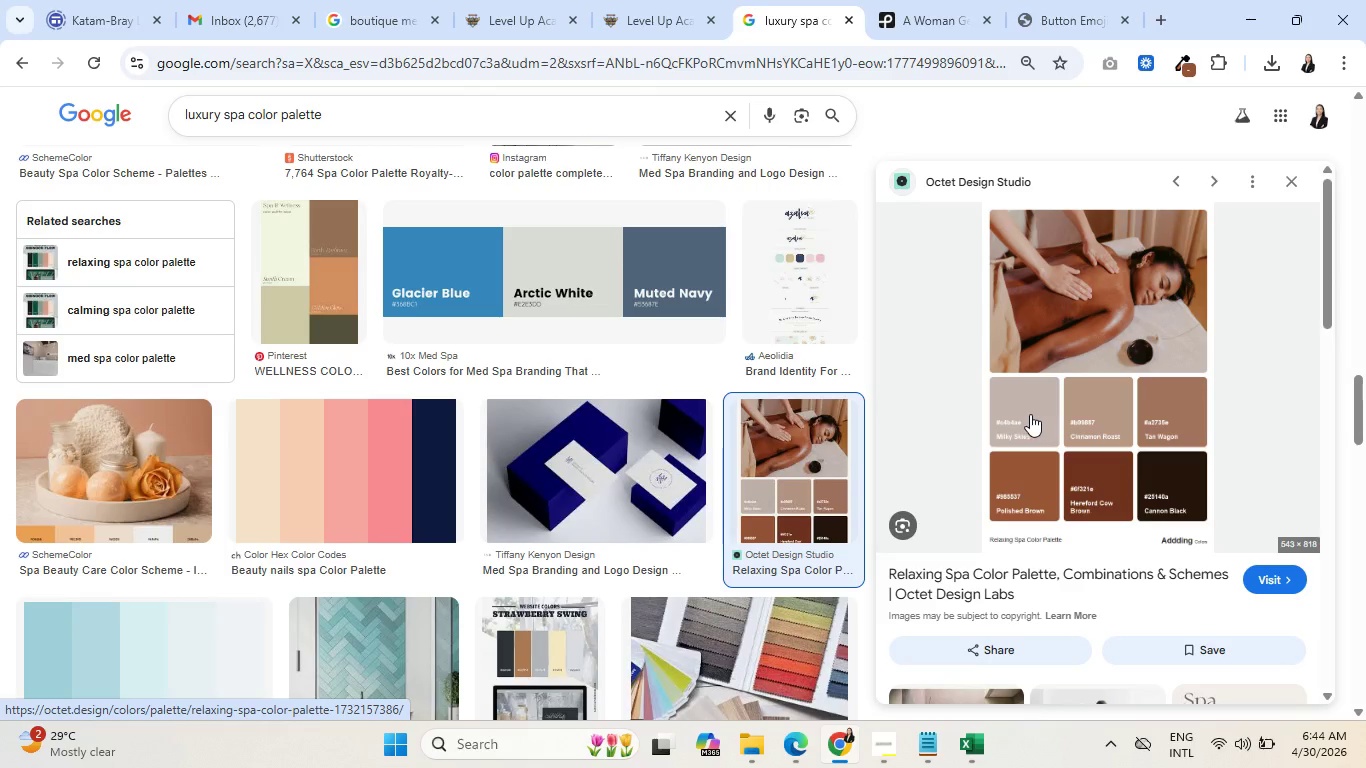 
scroll: coordinate [266, 479], scroll_direction: down, amount: 3.0
 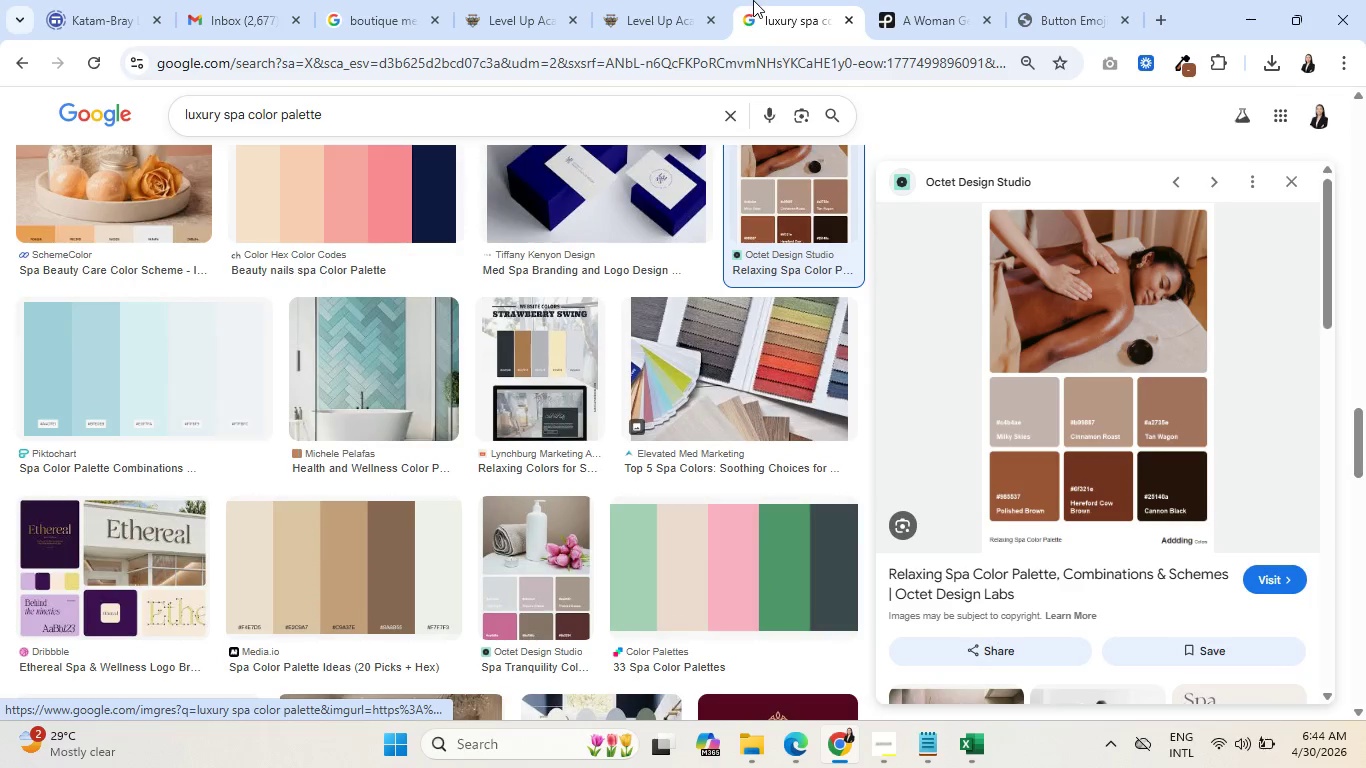 
left_click([512, 0])
 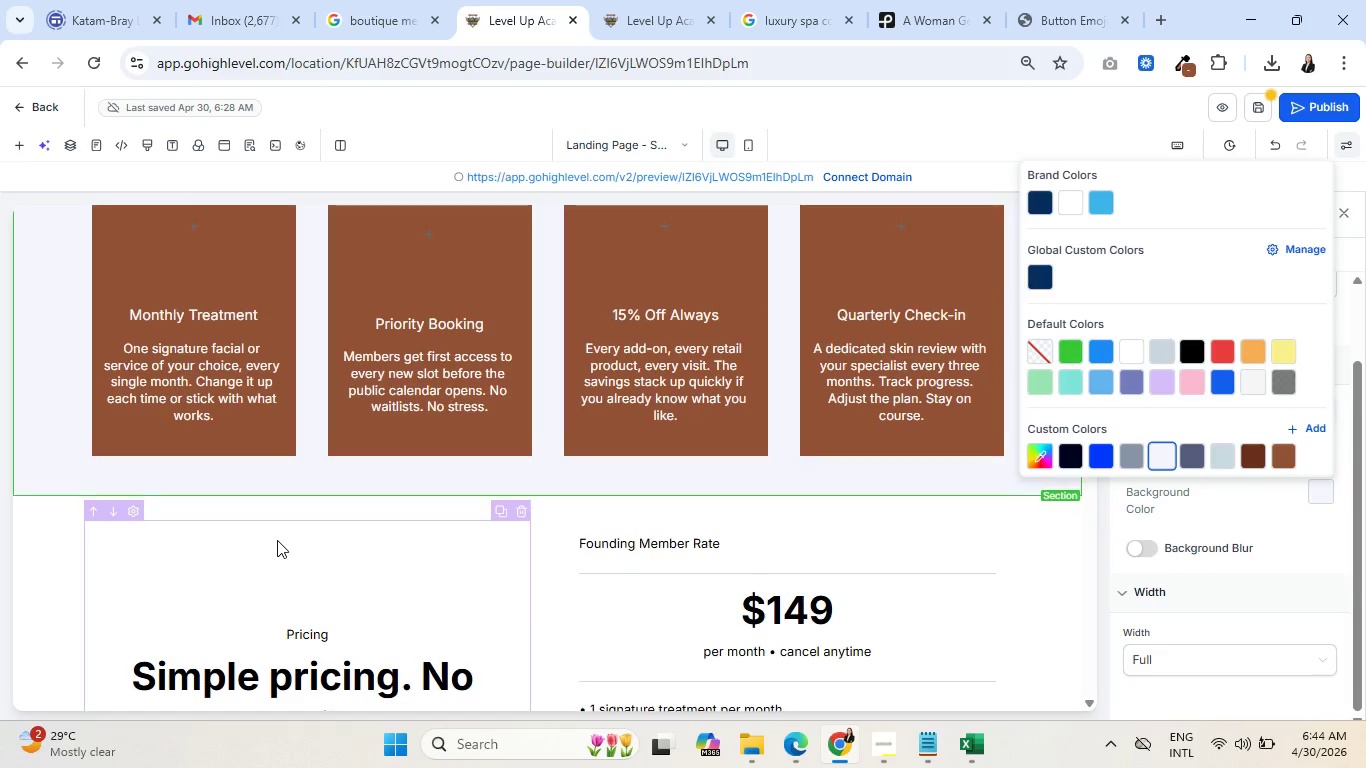 
scroll: coordinate [277, 540], scroll_direction: up, amount: 5.0
 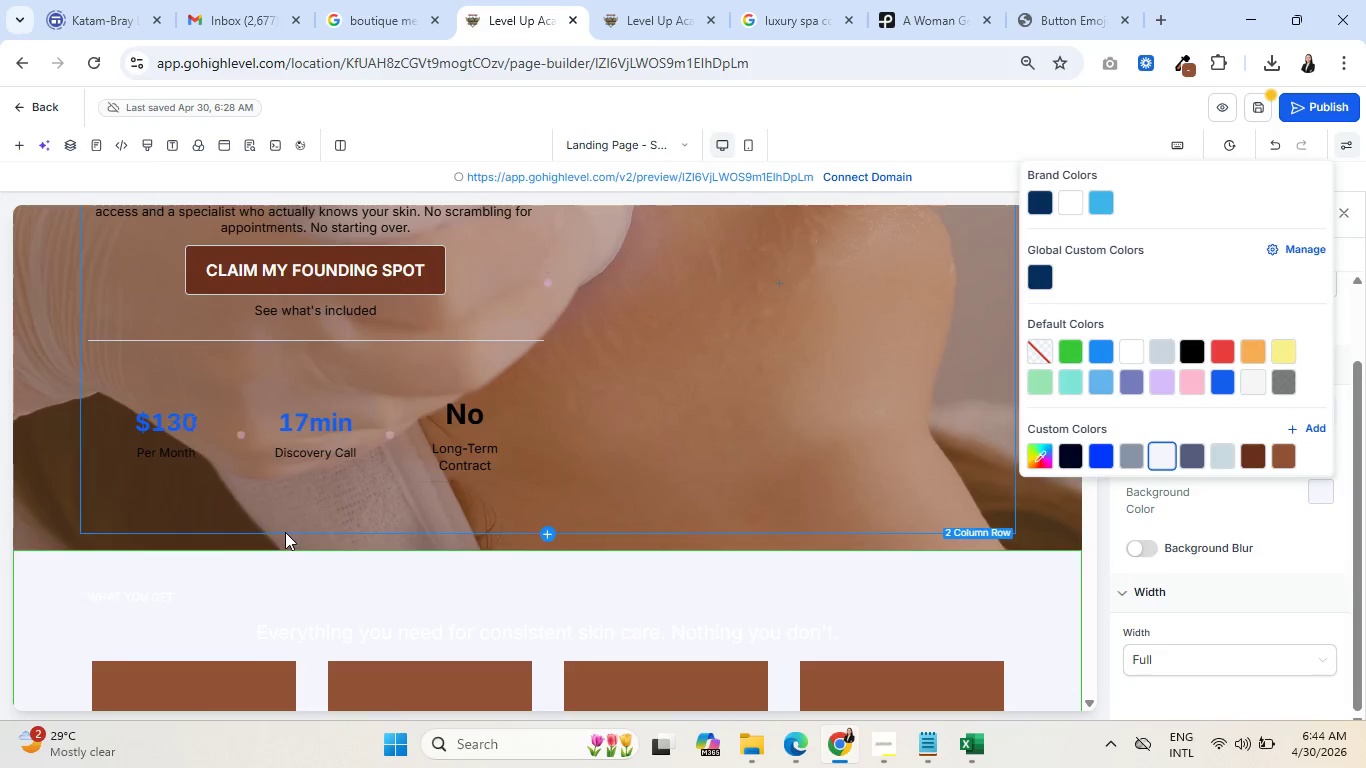 
scroll: coordinate [246, 485], scroll_direction: down, amount: 2.0
 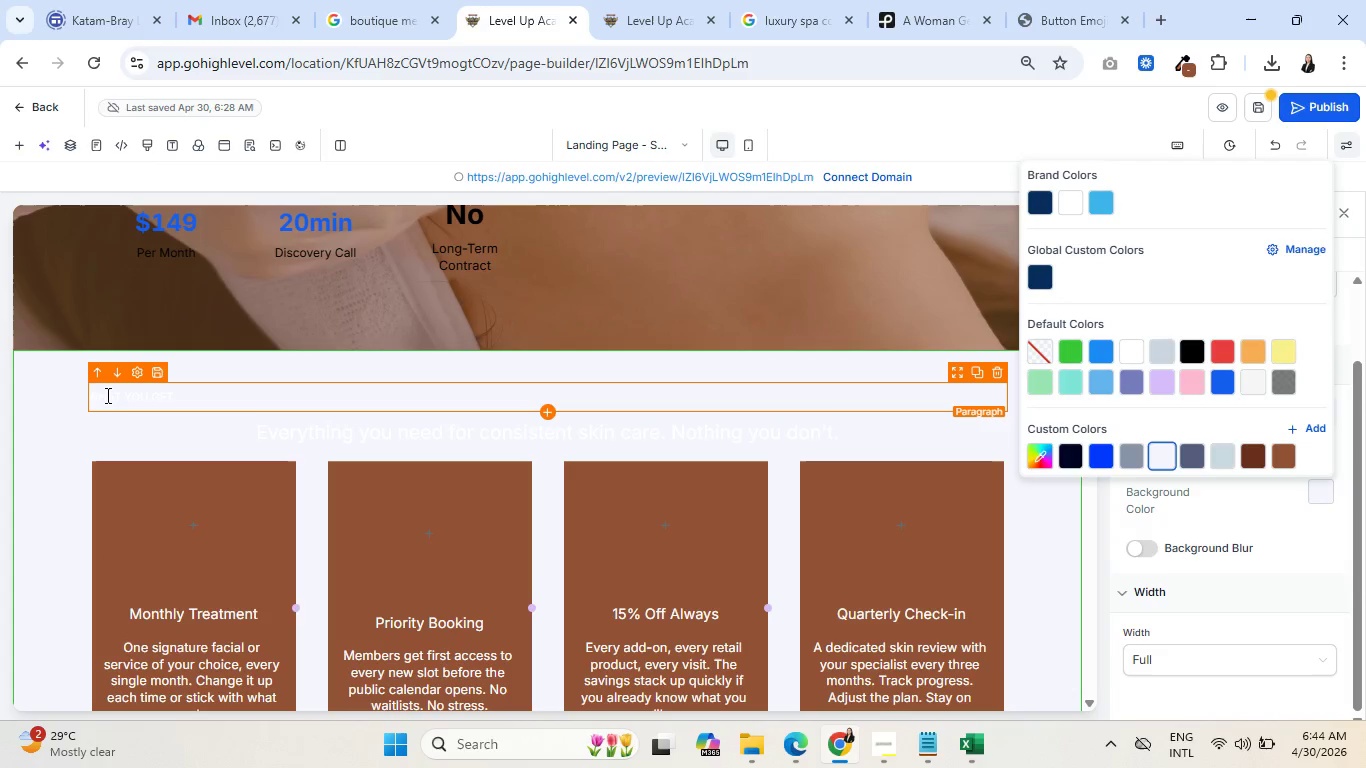 
left_click([106, 395])
 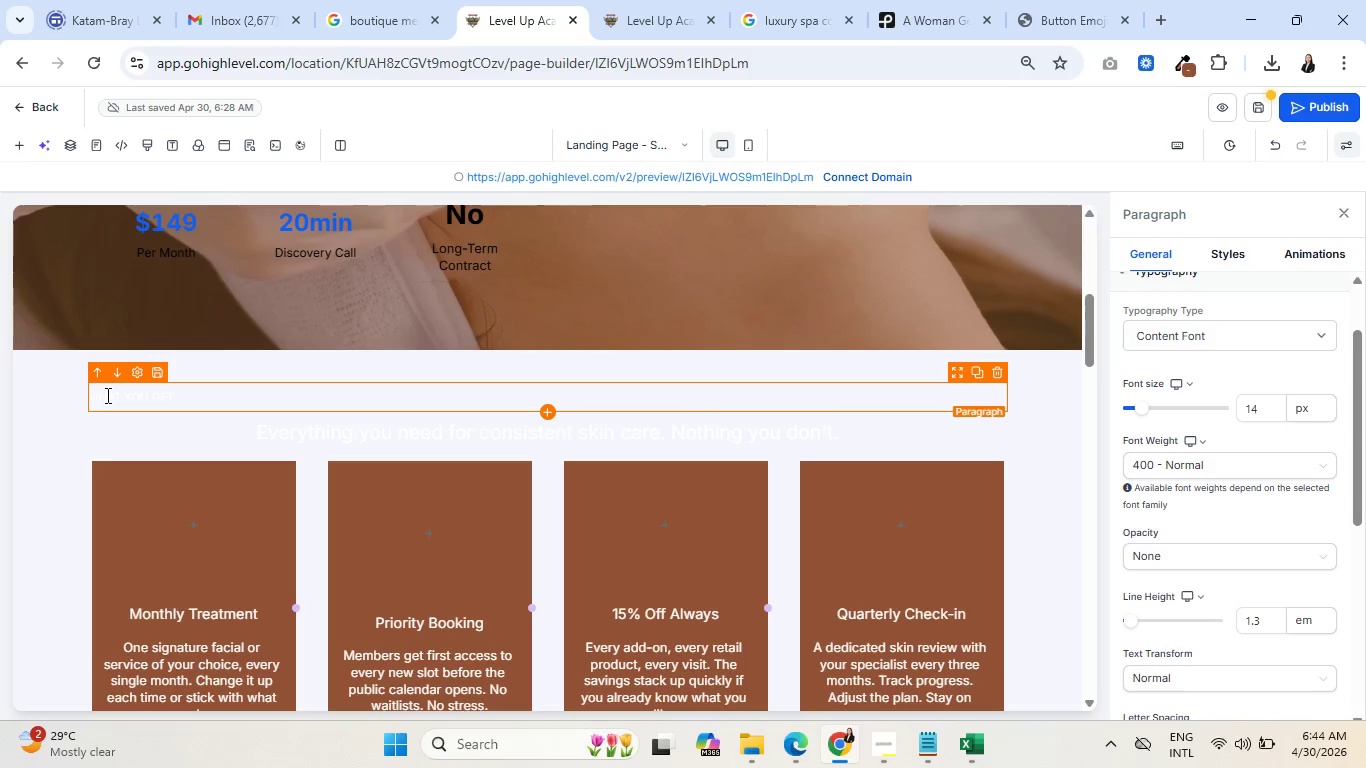 
double_click([106, 395])
 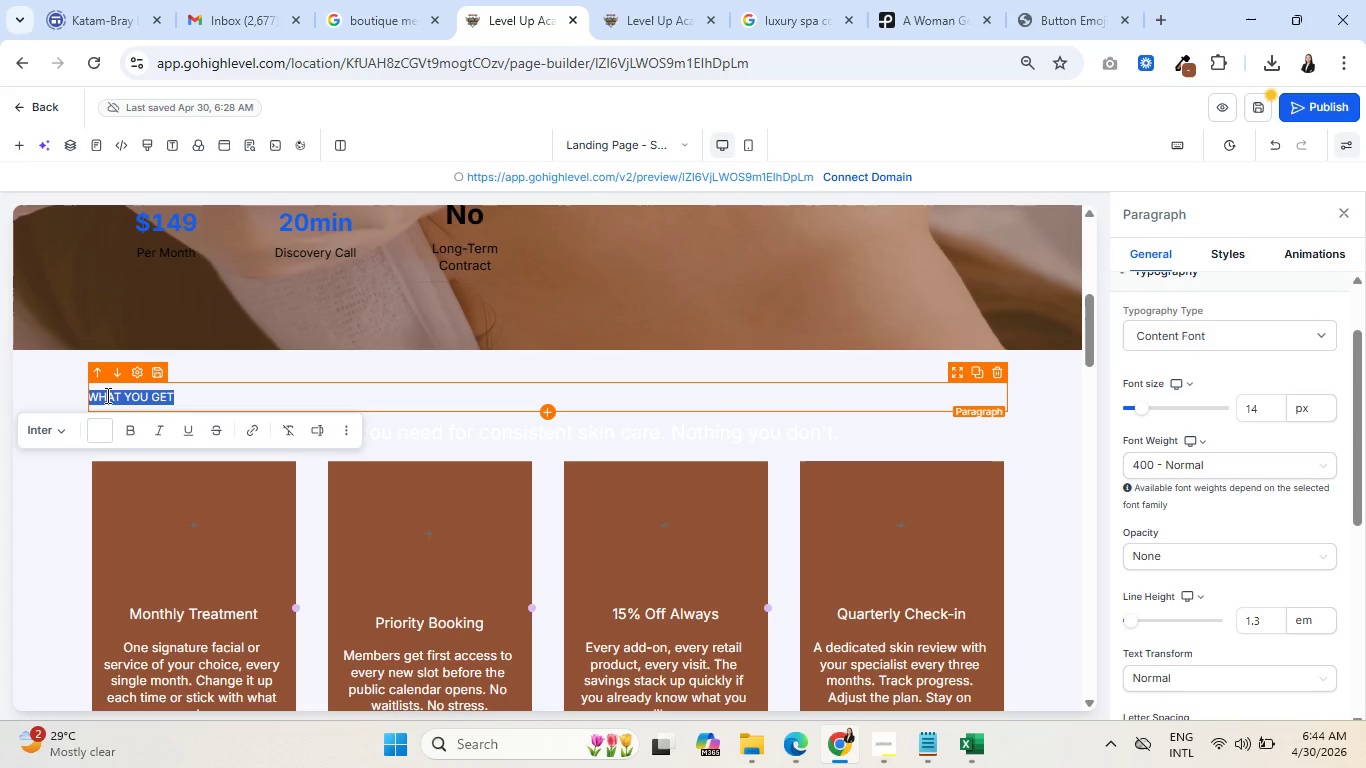 
triple_click([106, 395])
 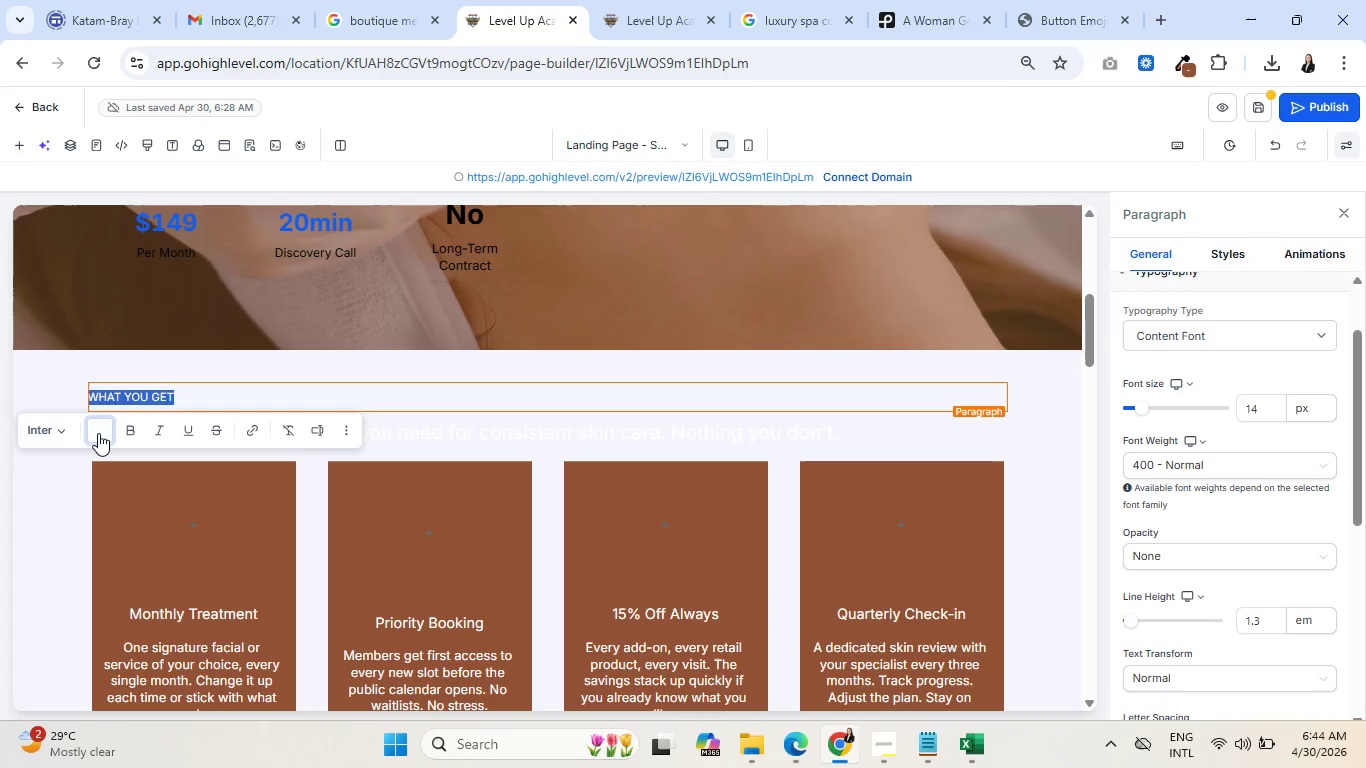 
left_click([98, 433])
 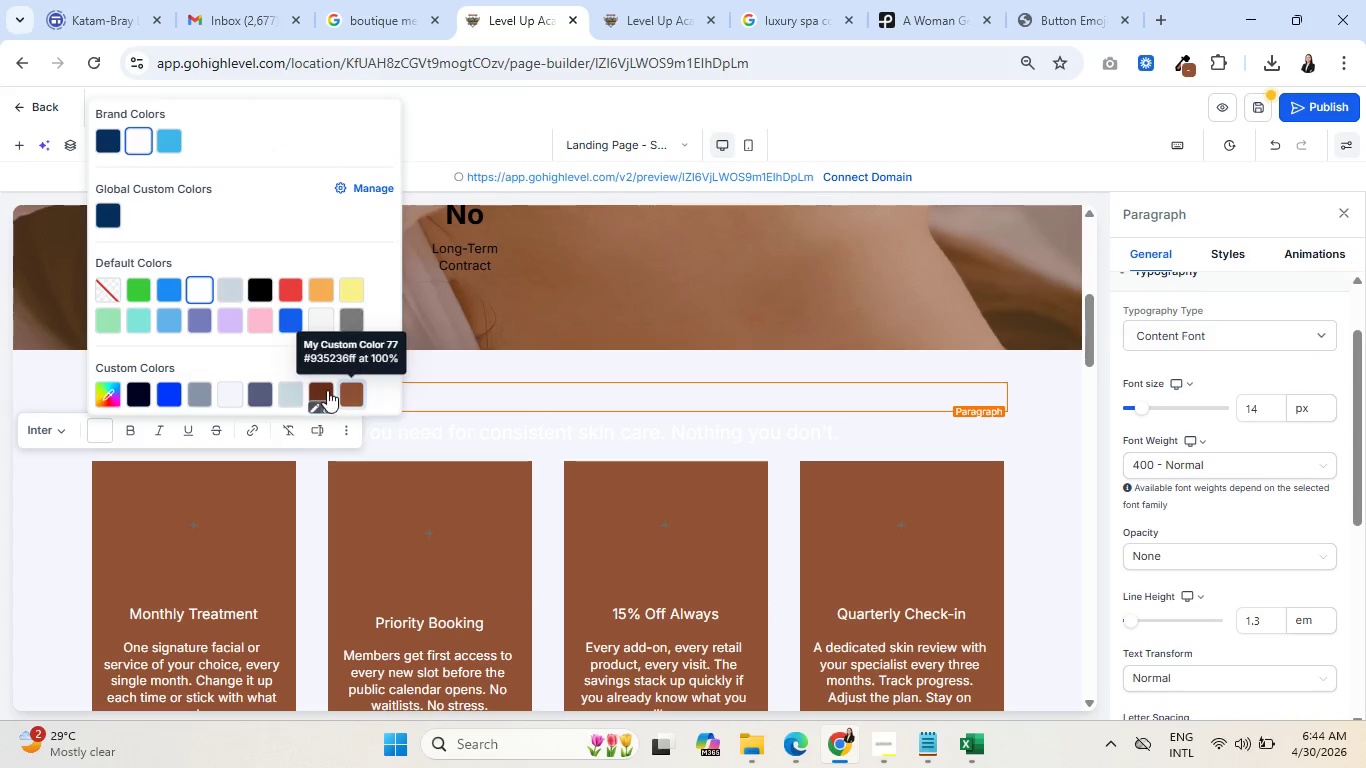 
left_click([321, 389])
 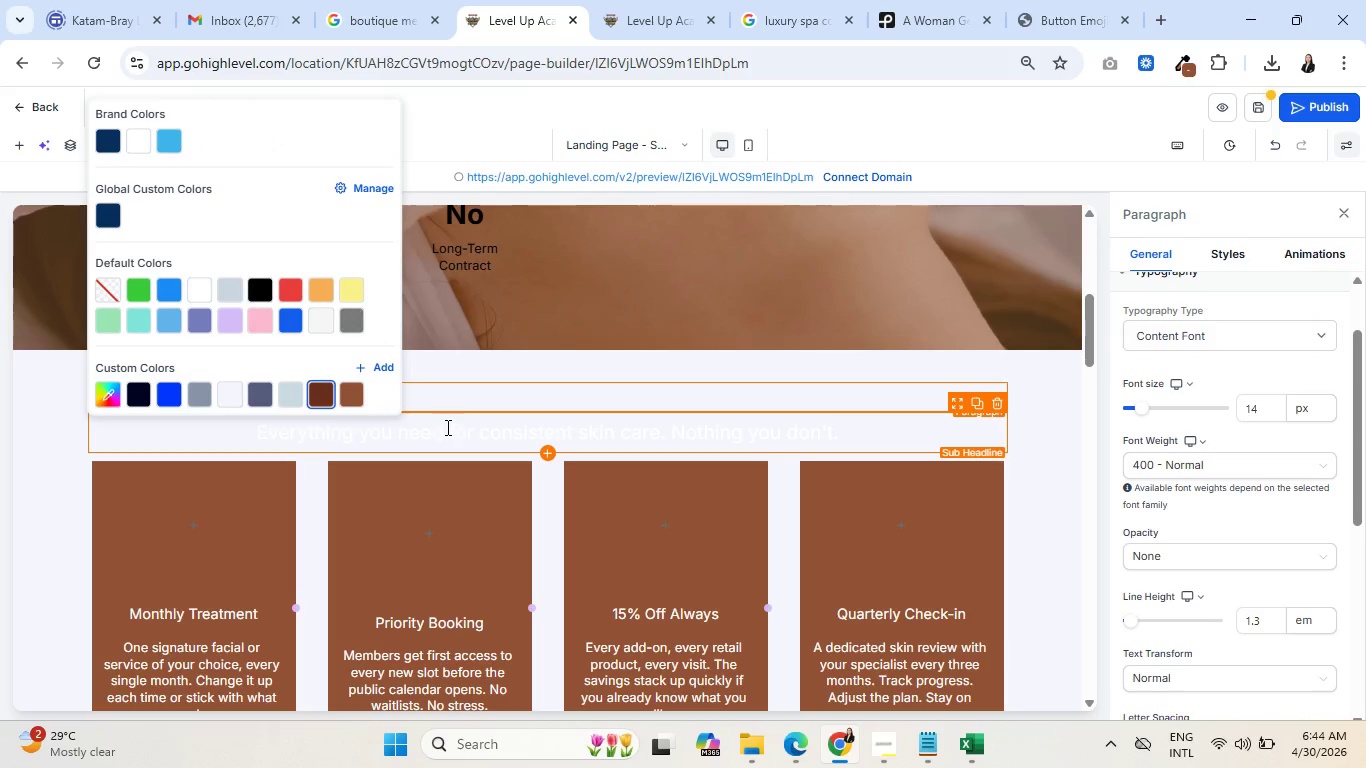 
left_click([446, 427])
 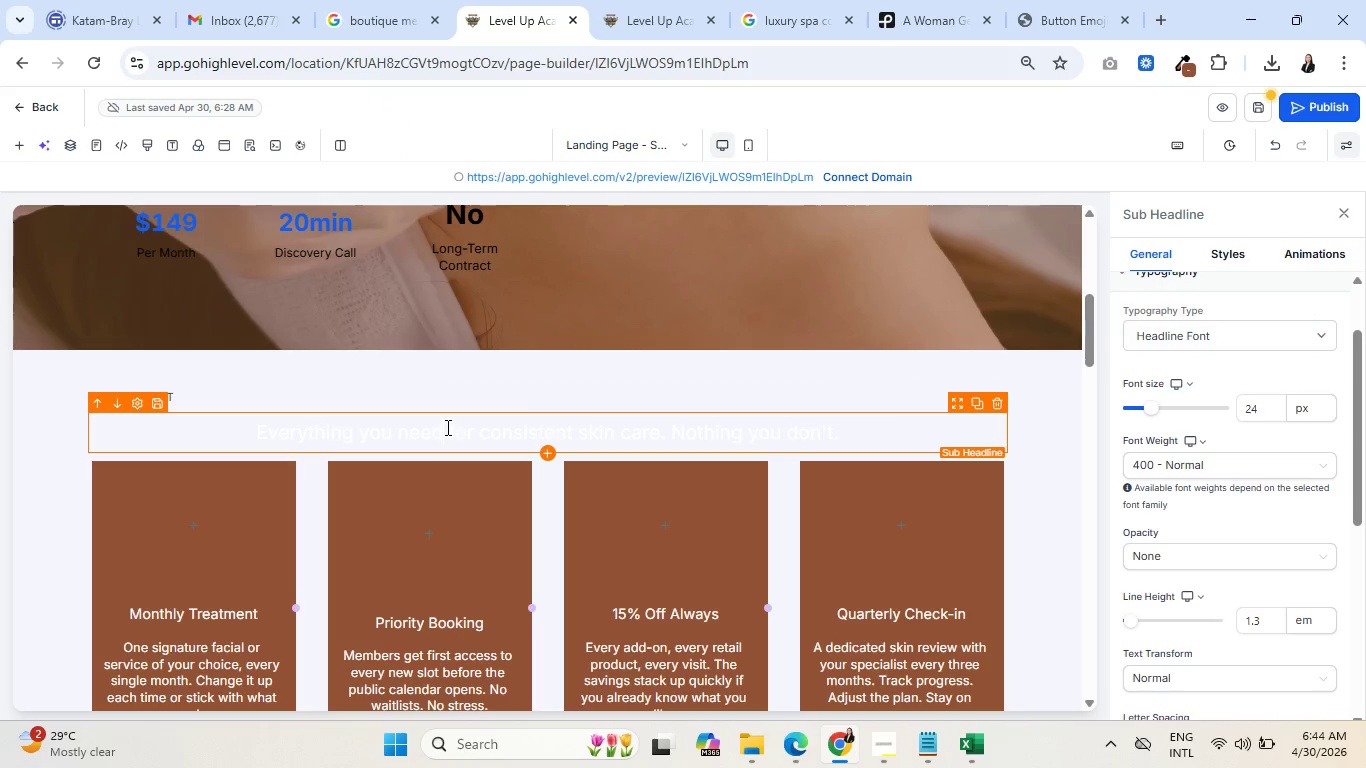 
left_click([446, 427])
 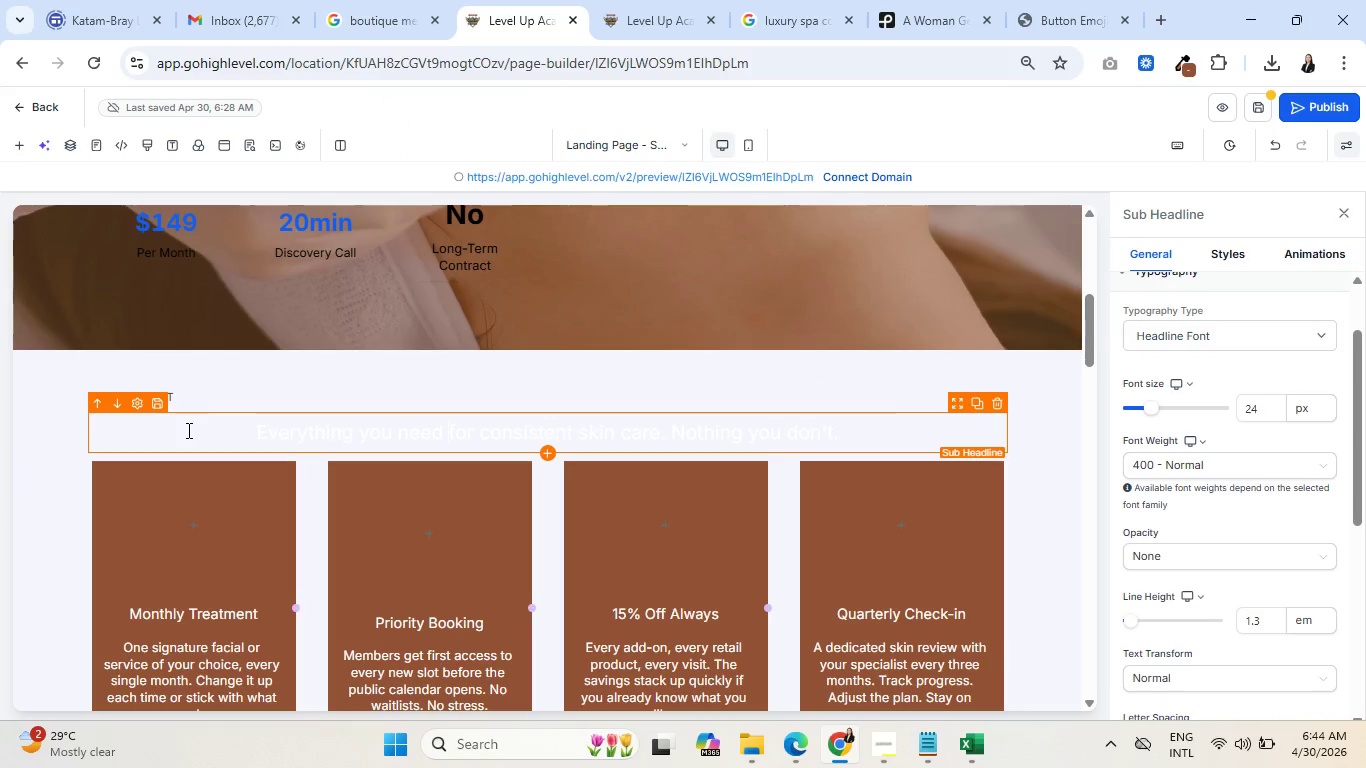 
double_click([187, 430])
 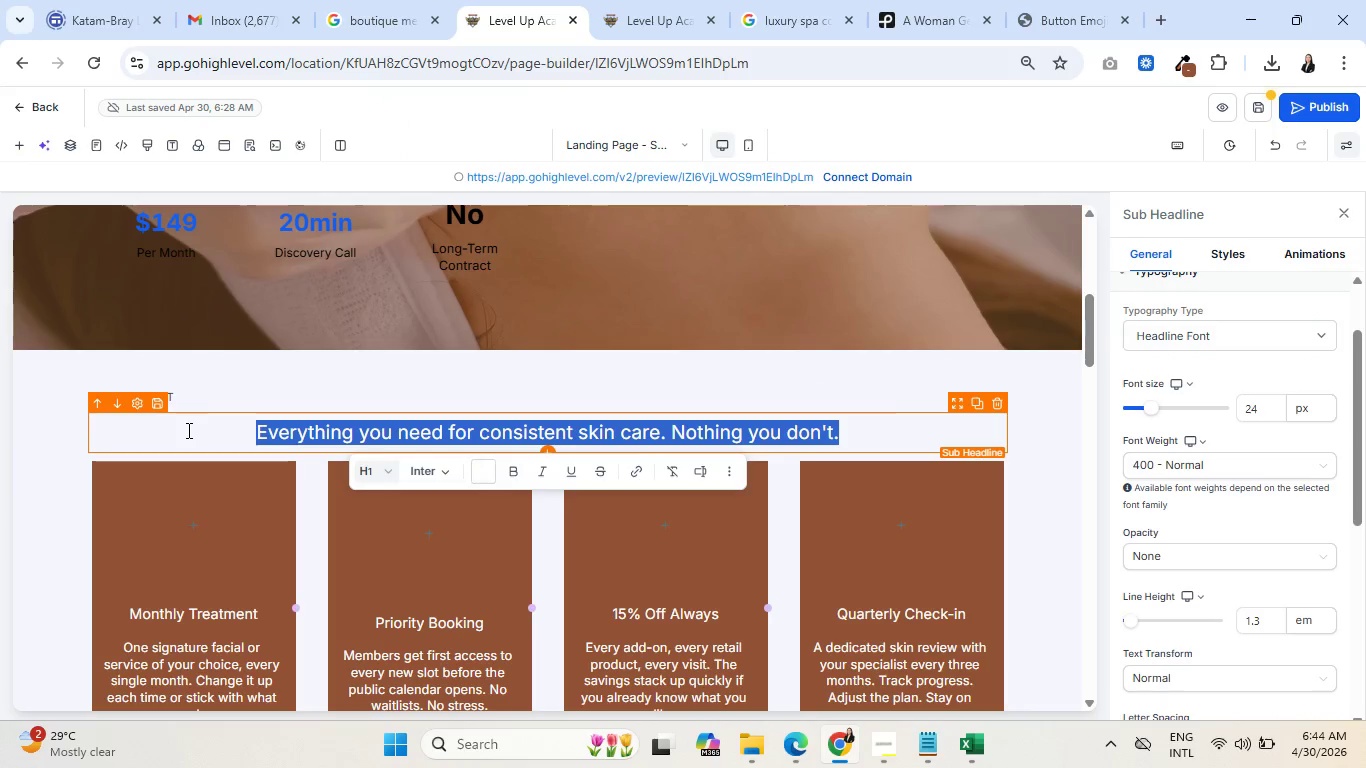 
triple_click([187, 430])
 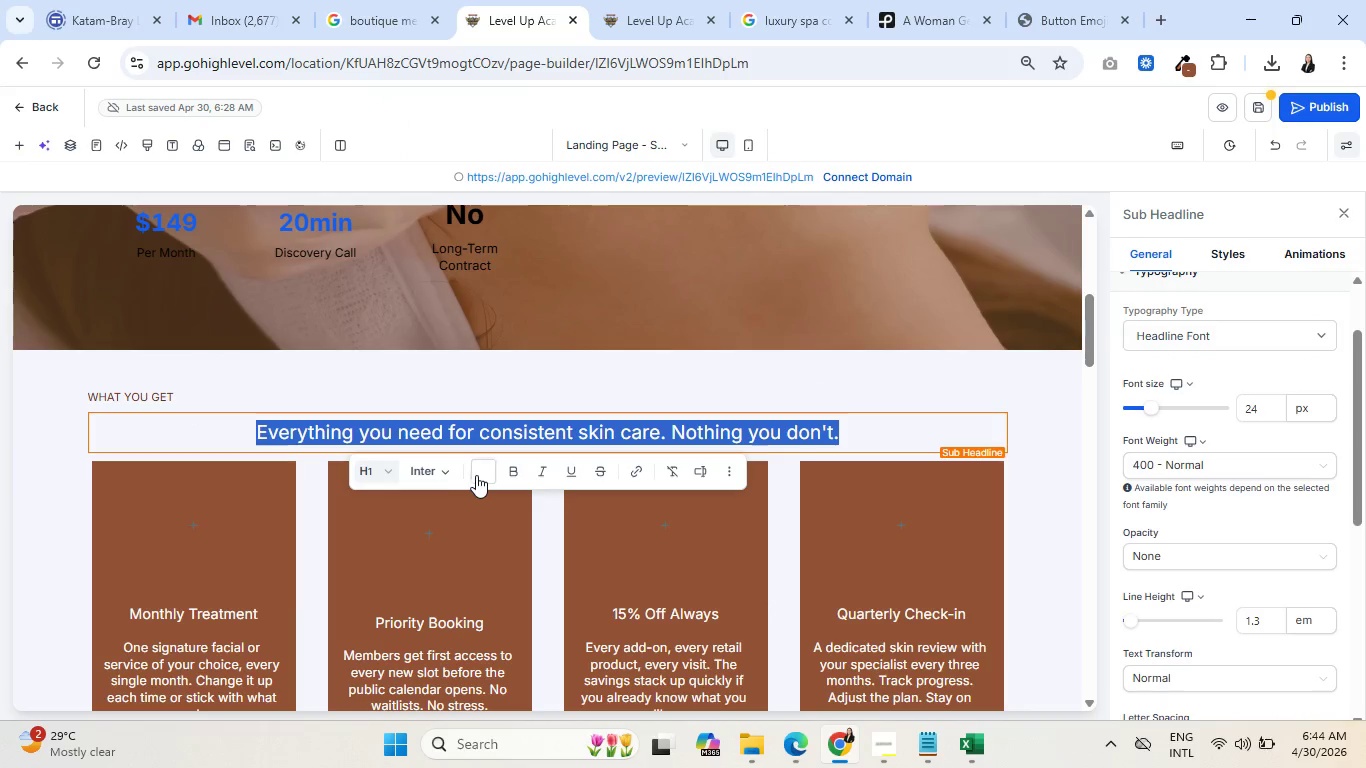 
left_click([481, 475])
 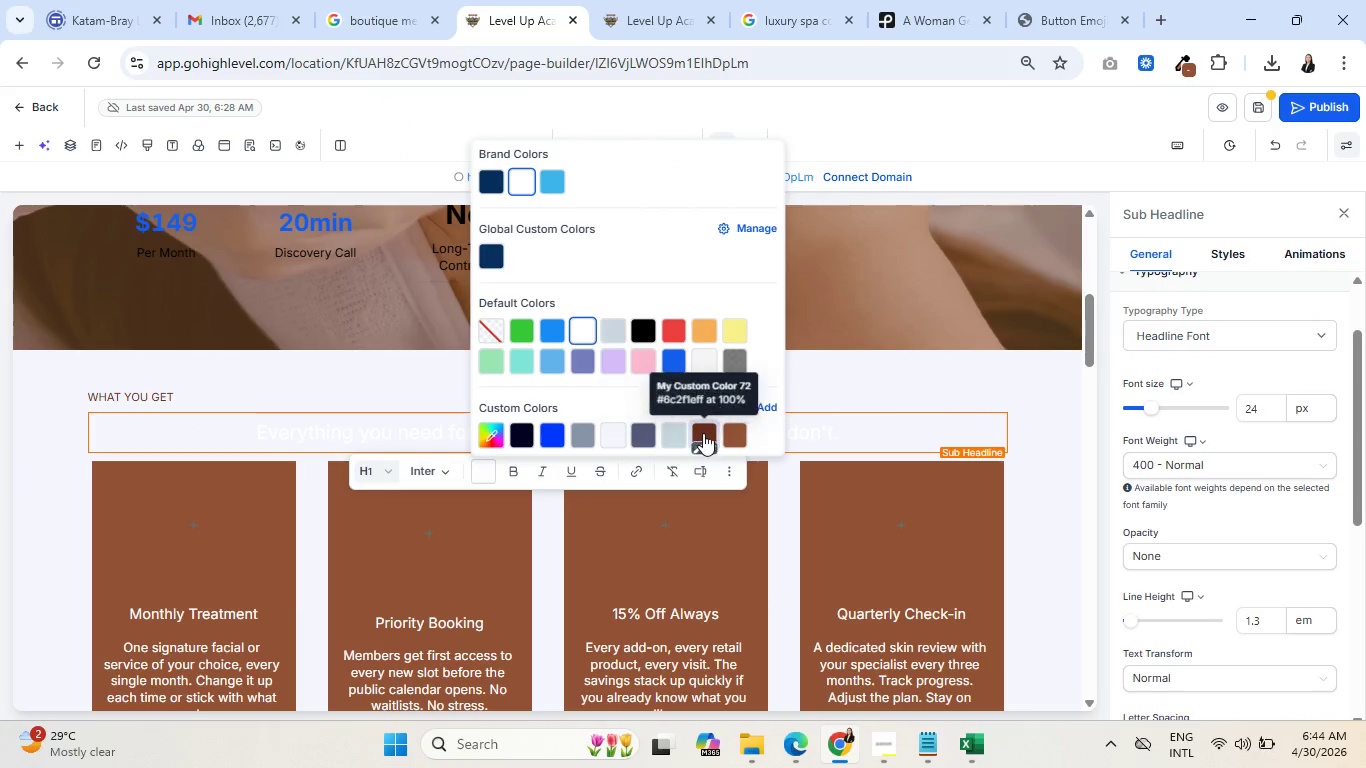 
left_click([704, 433])
 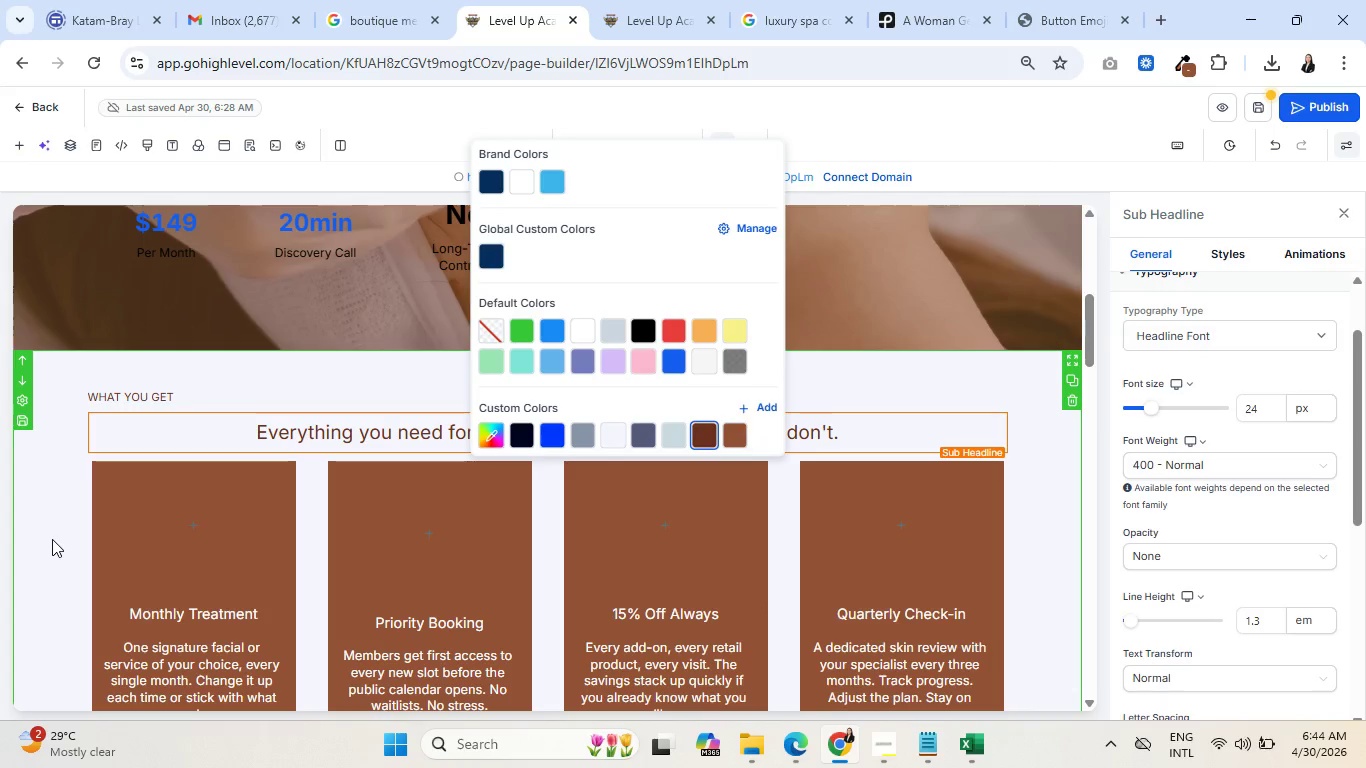 
scroll: coordinate [51, 538], scroll_direction: down, amount: 2.0
 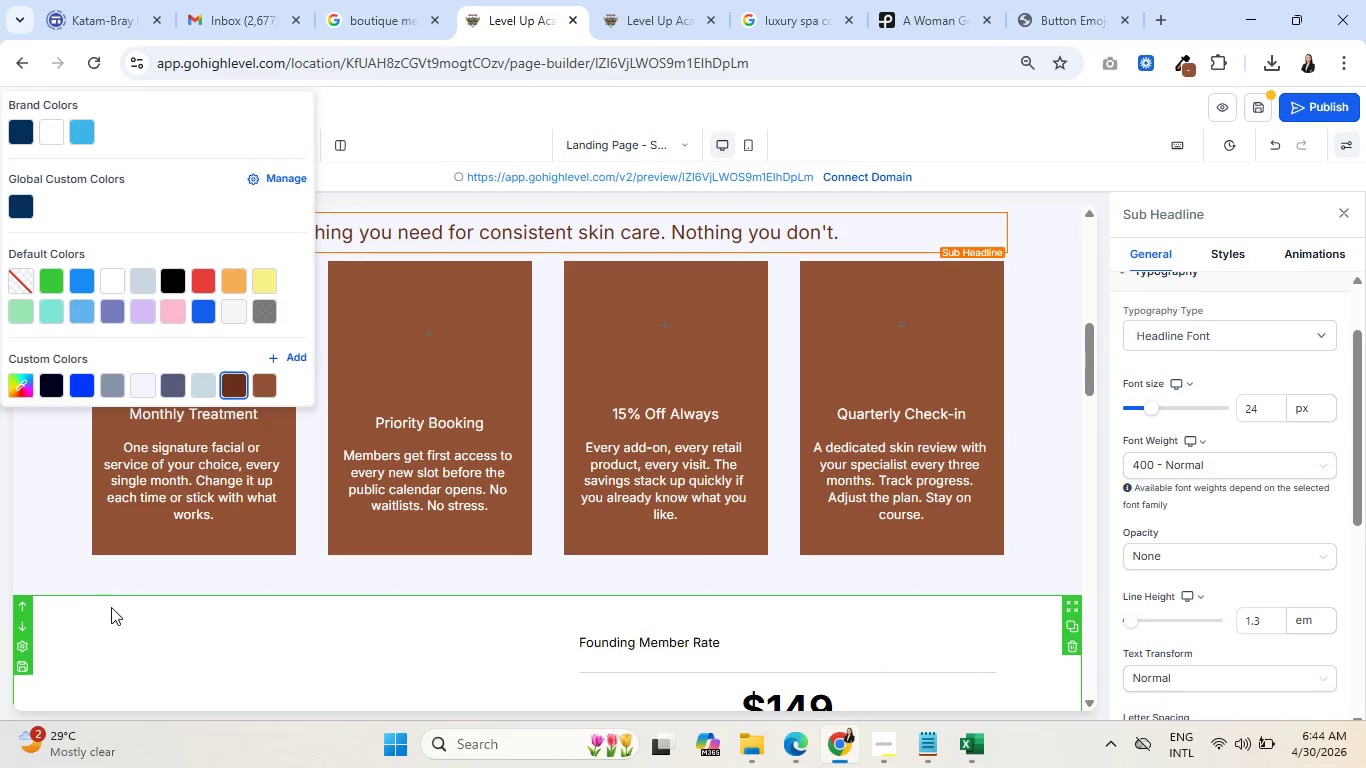 
left_click([111, 607])
 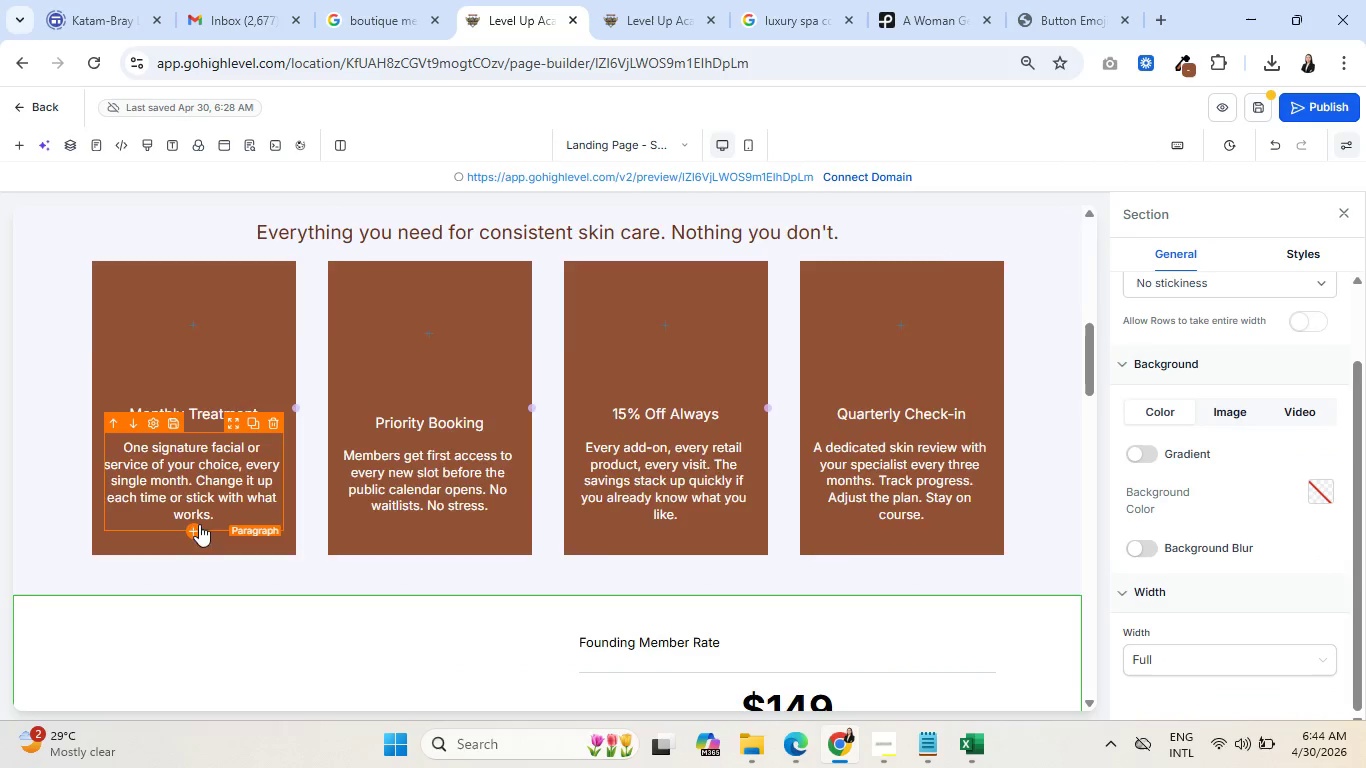 
scroll: coordinate [206, 501], scroll_direction: up, amount: 11.0
 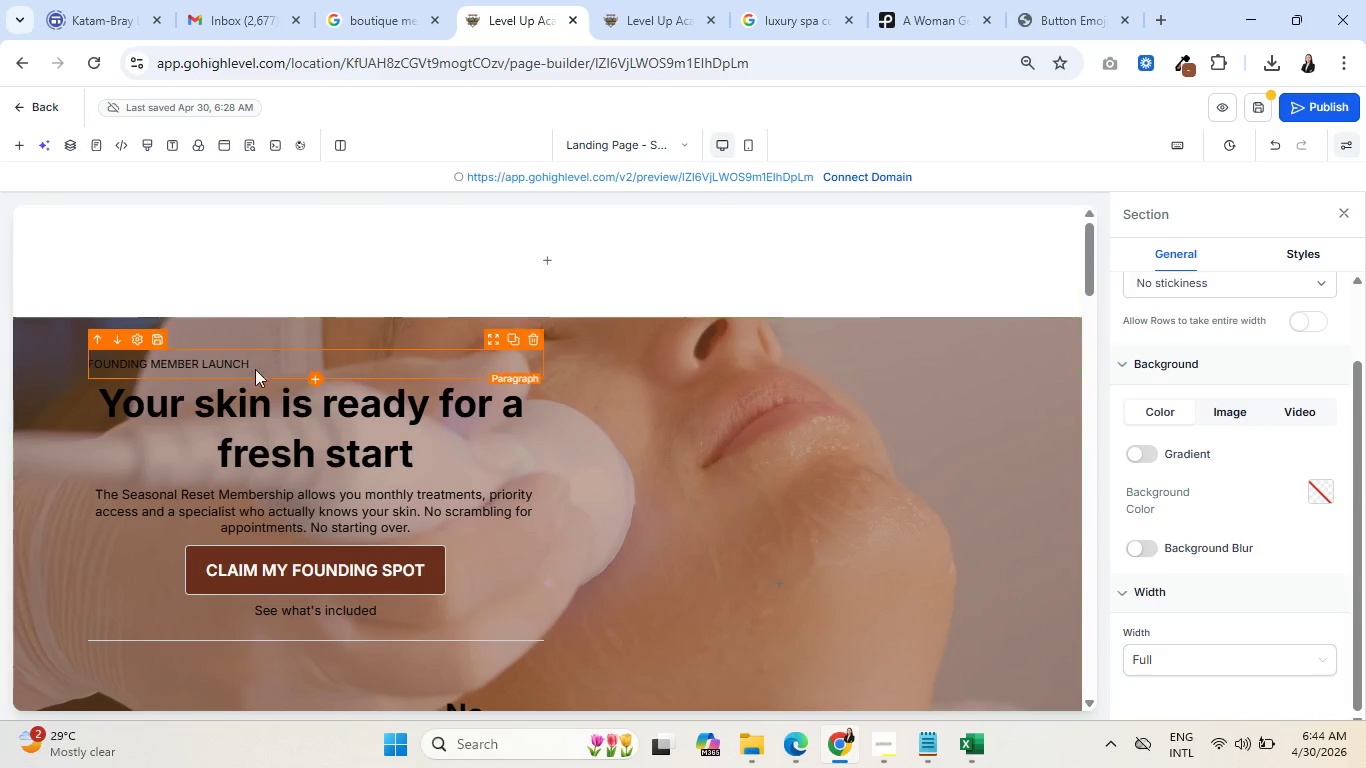 
double_click([186, 360])
 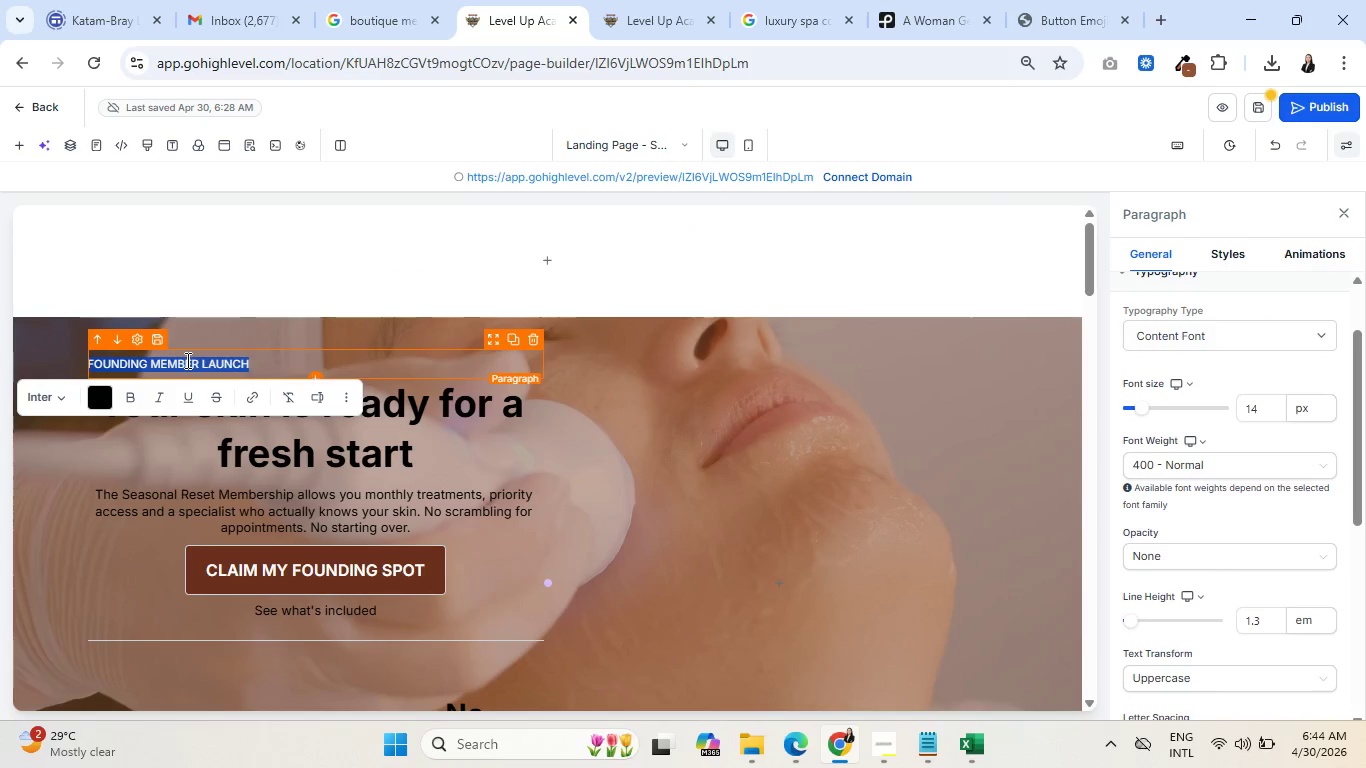 
triple_click([186, 360])
 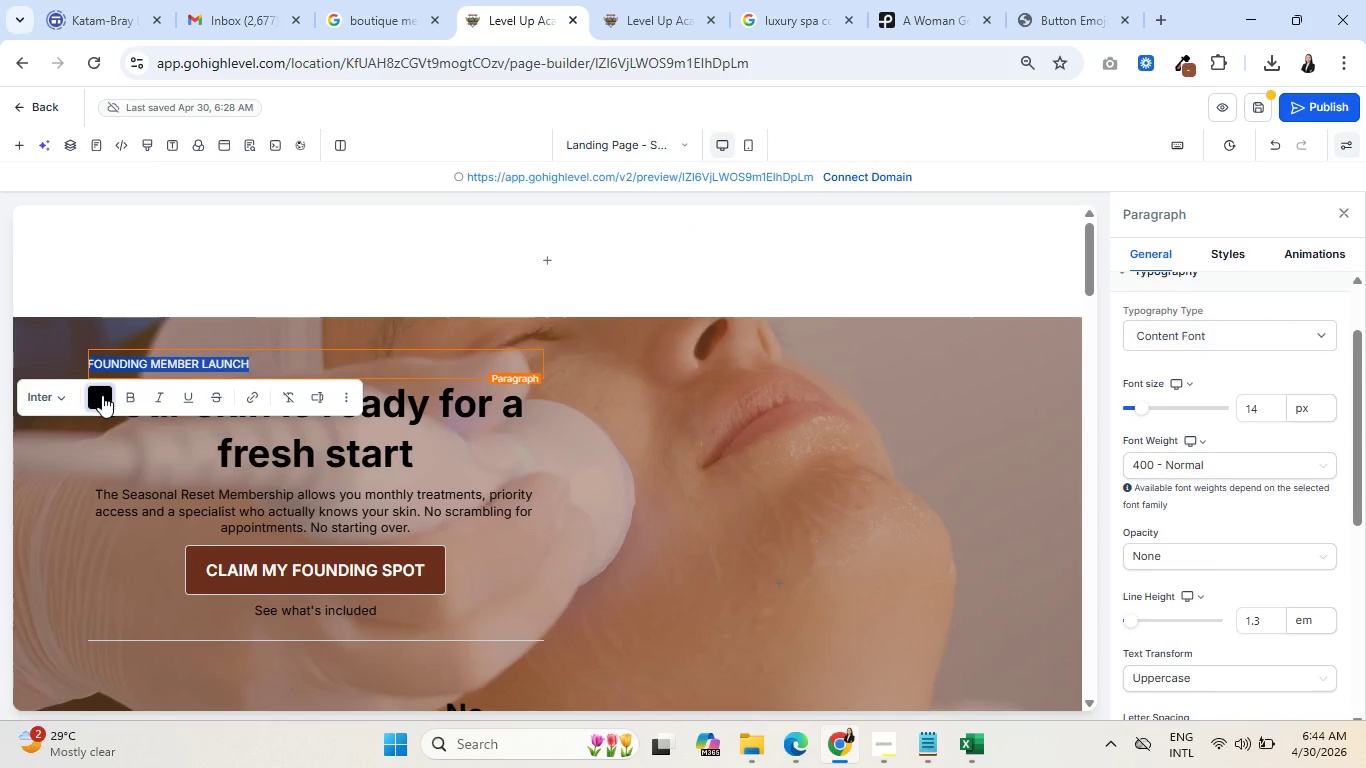 
left_click([102, 395])
 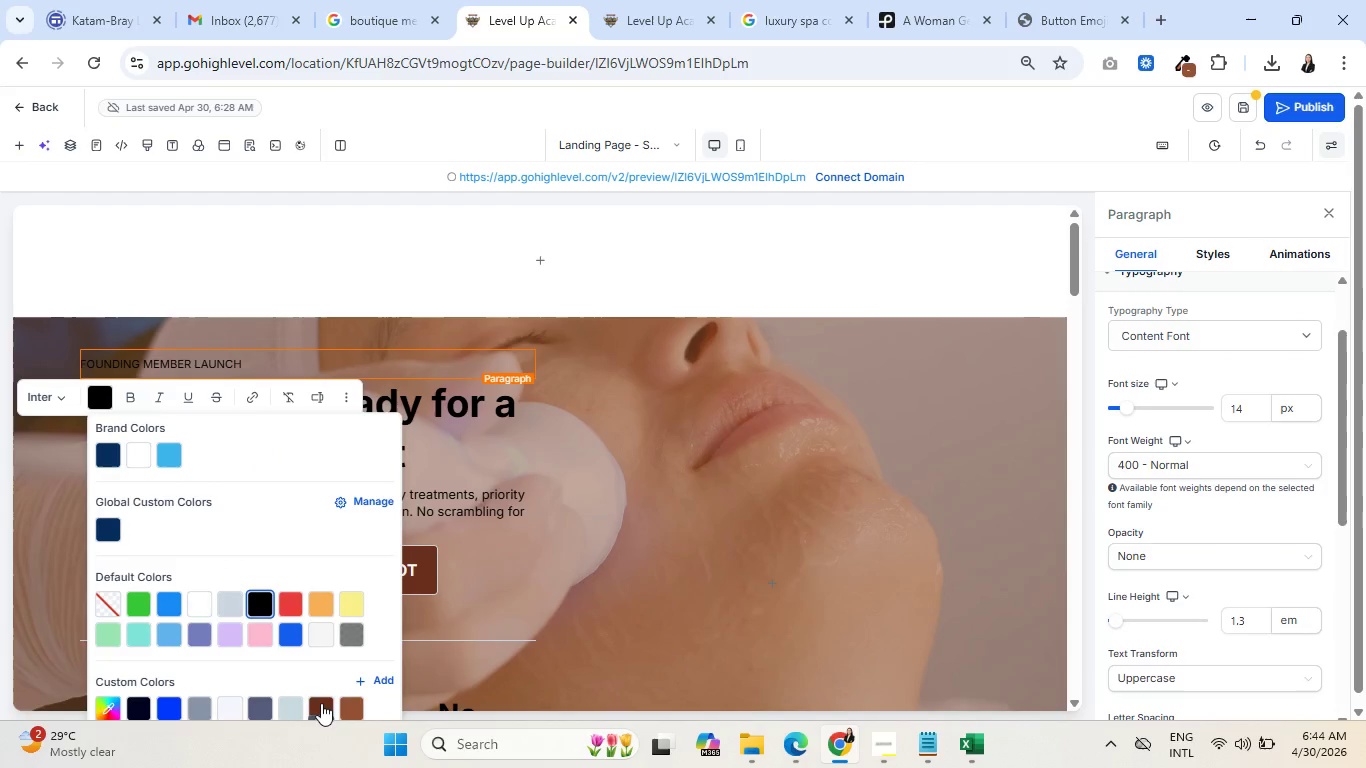 
left_click([321, 704])
 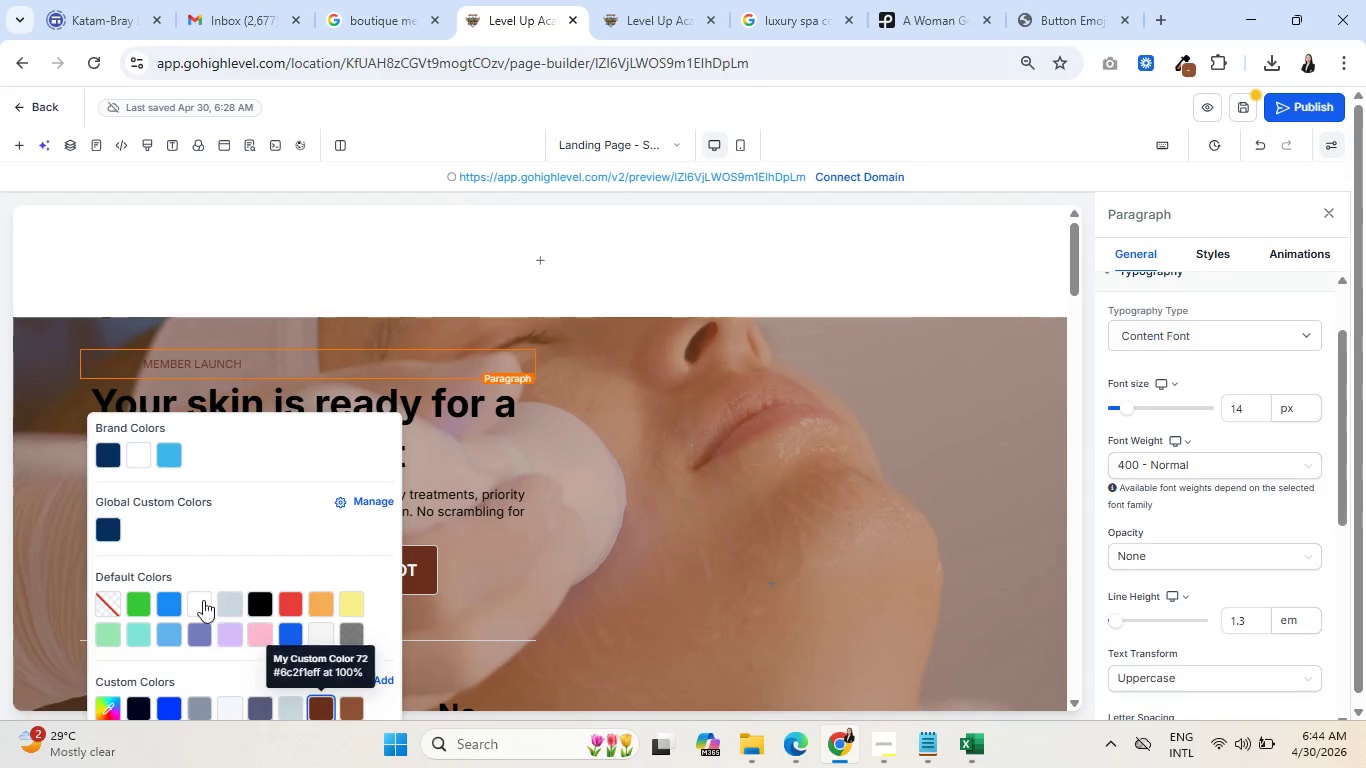 
left_click([194, 597])
 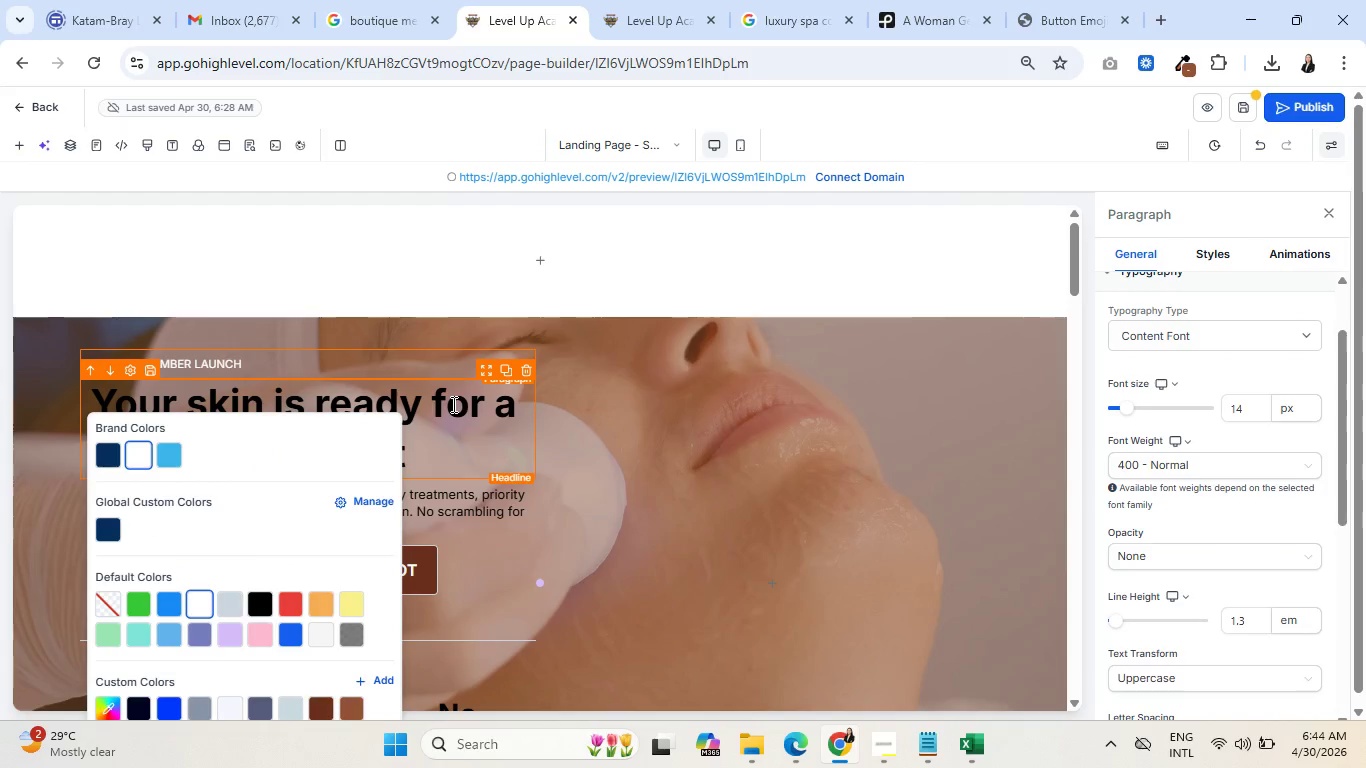 
double_click([452, 404])
 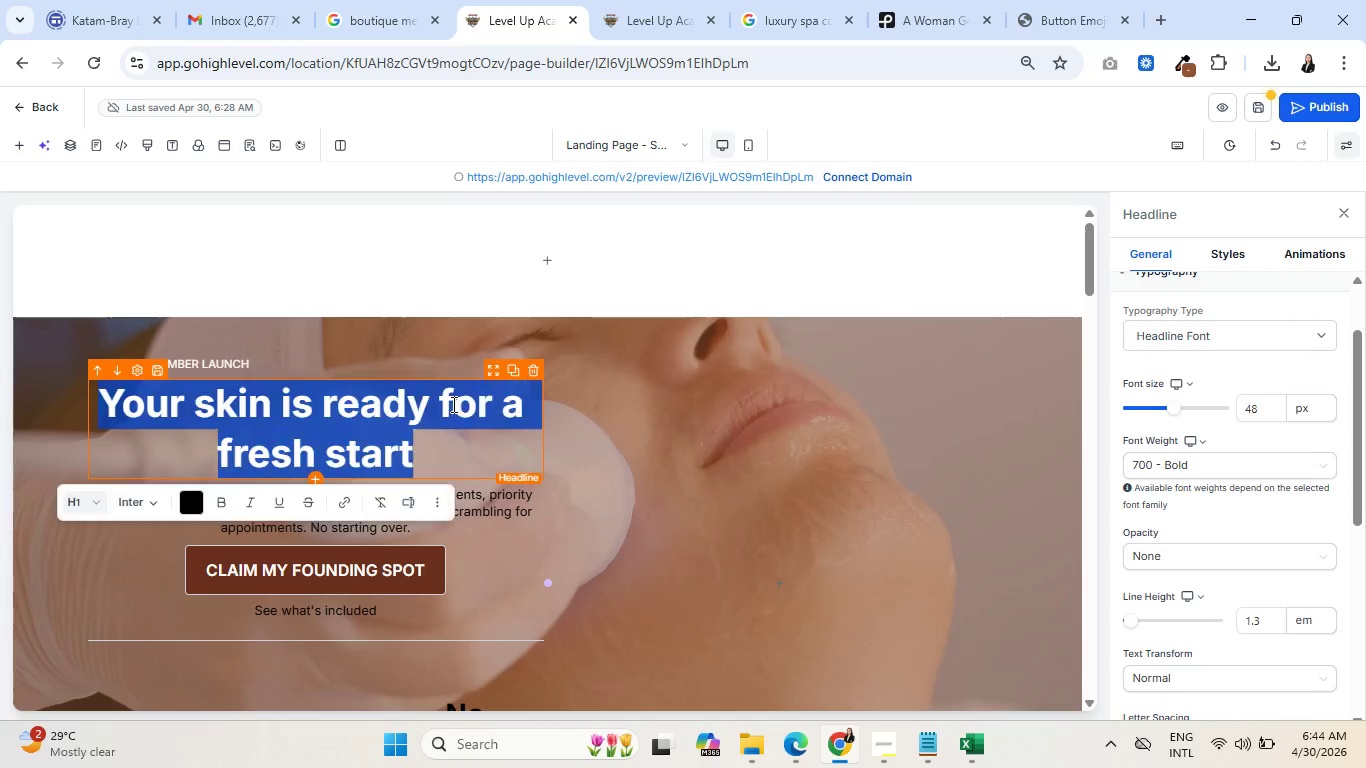 
triple_click([452, 404])
 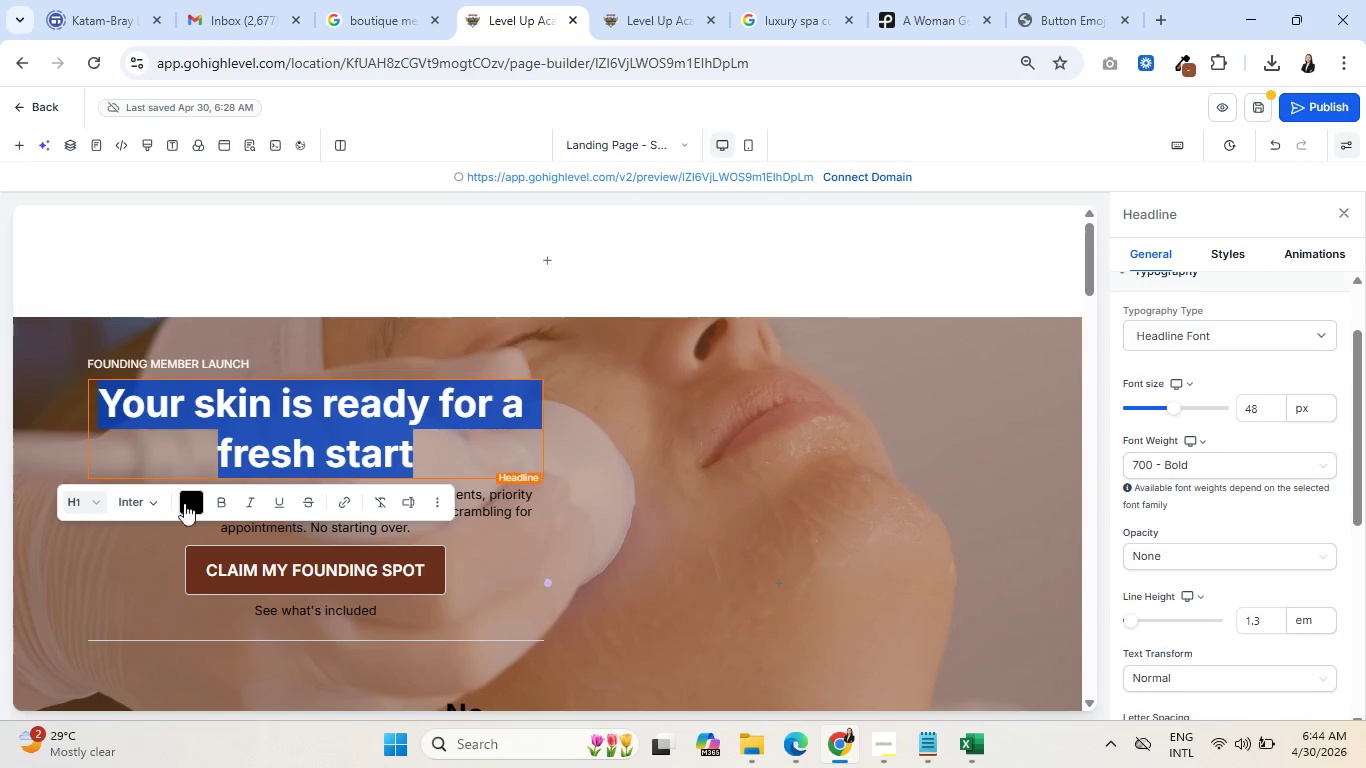 
left_click([187, 508])
 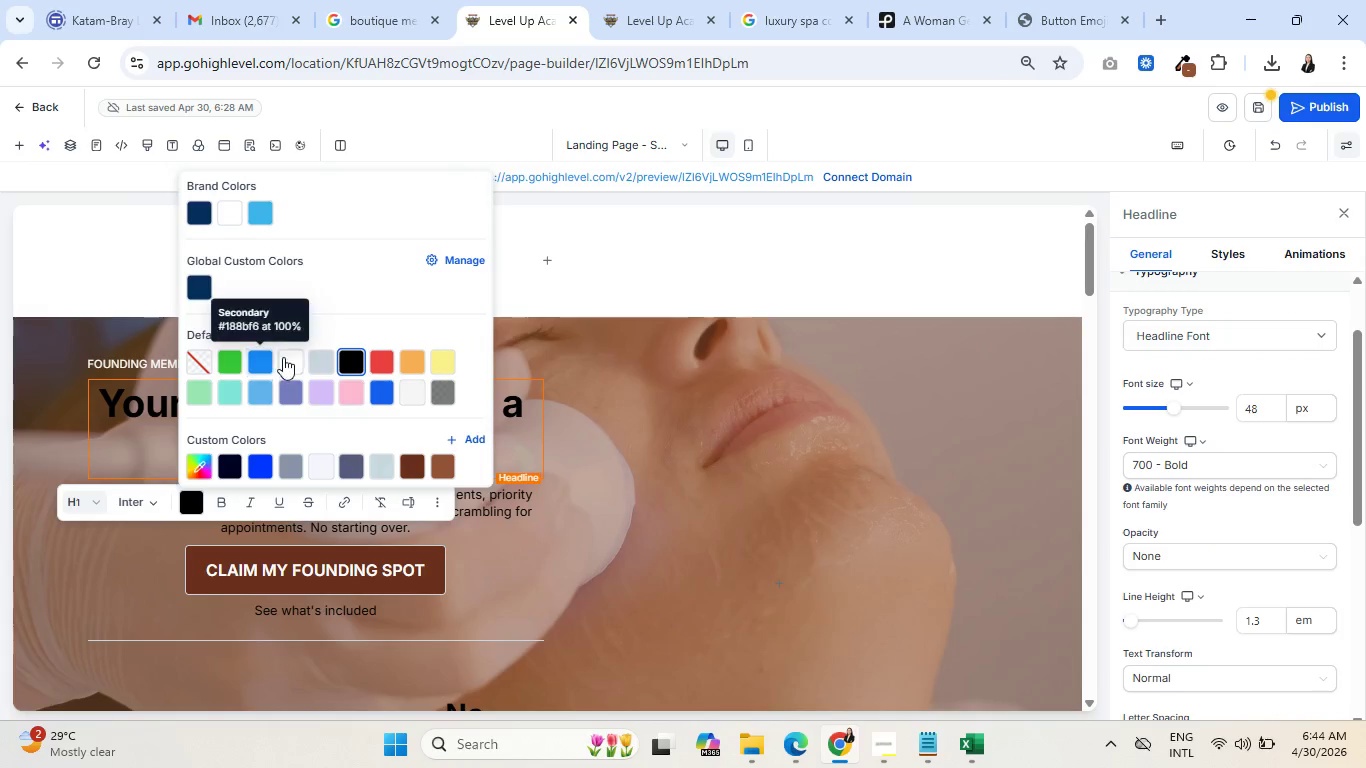 
left_click([286, 359])
 